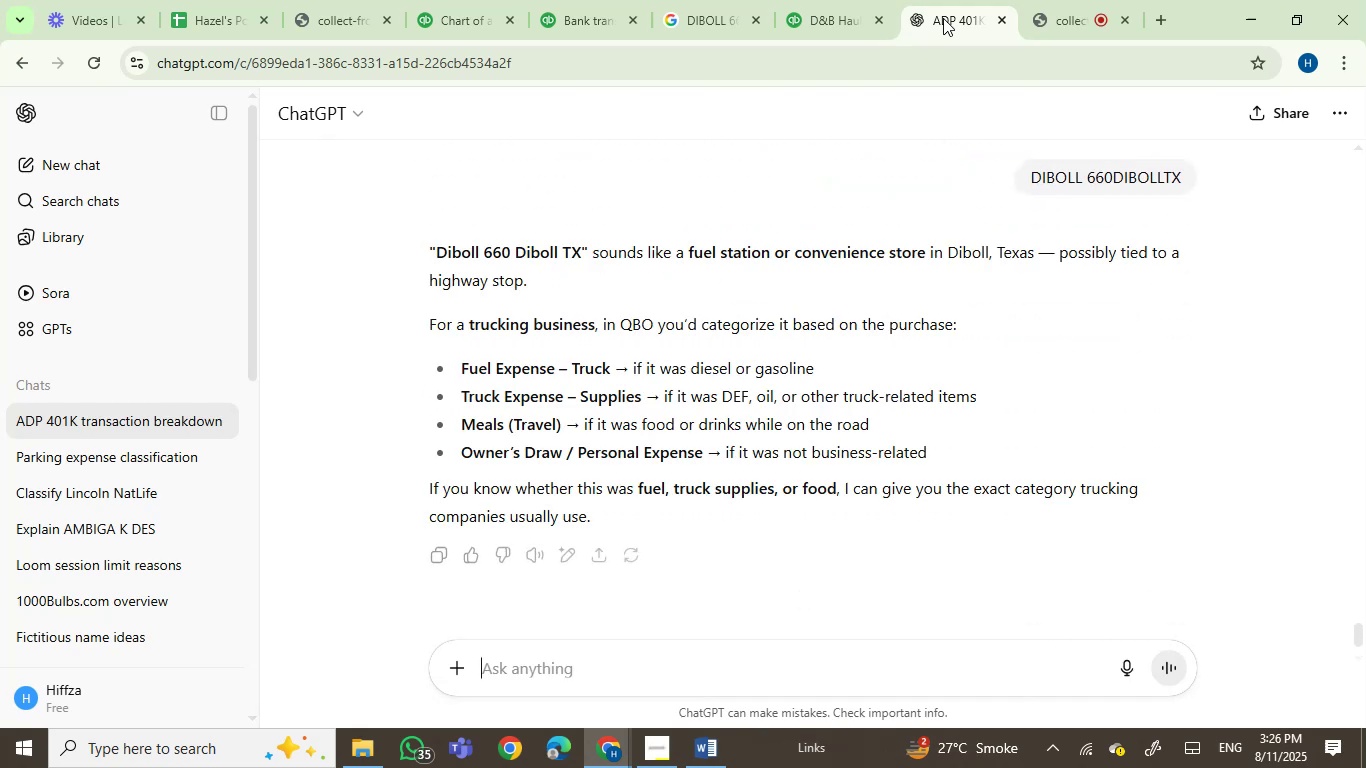 
left_click([809, 0])
 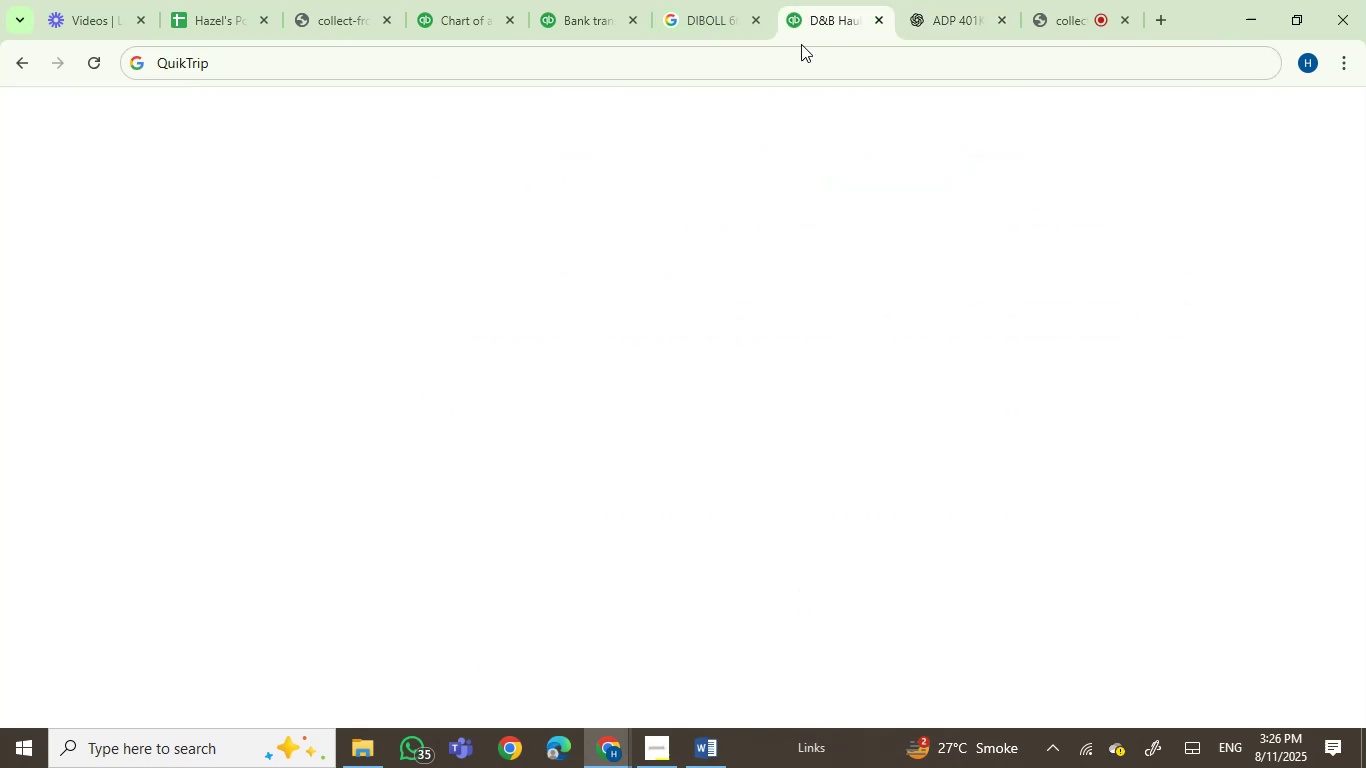 
mouse_move([786, 225])
 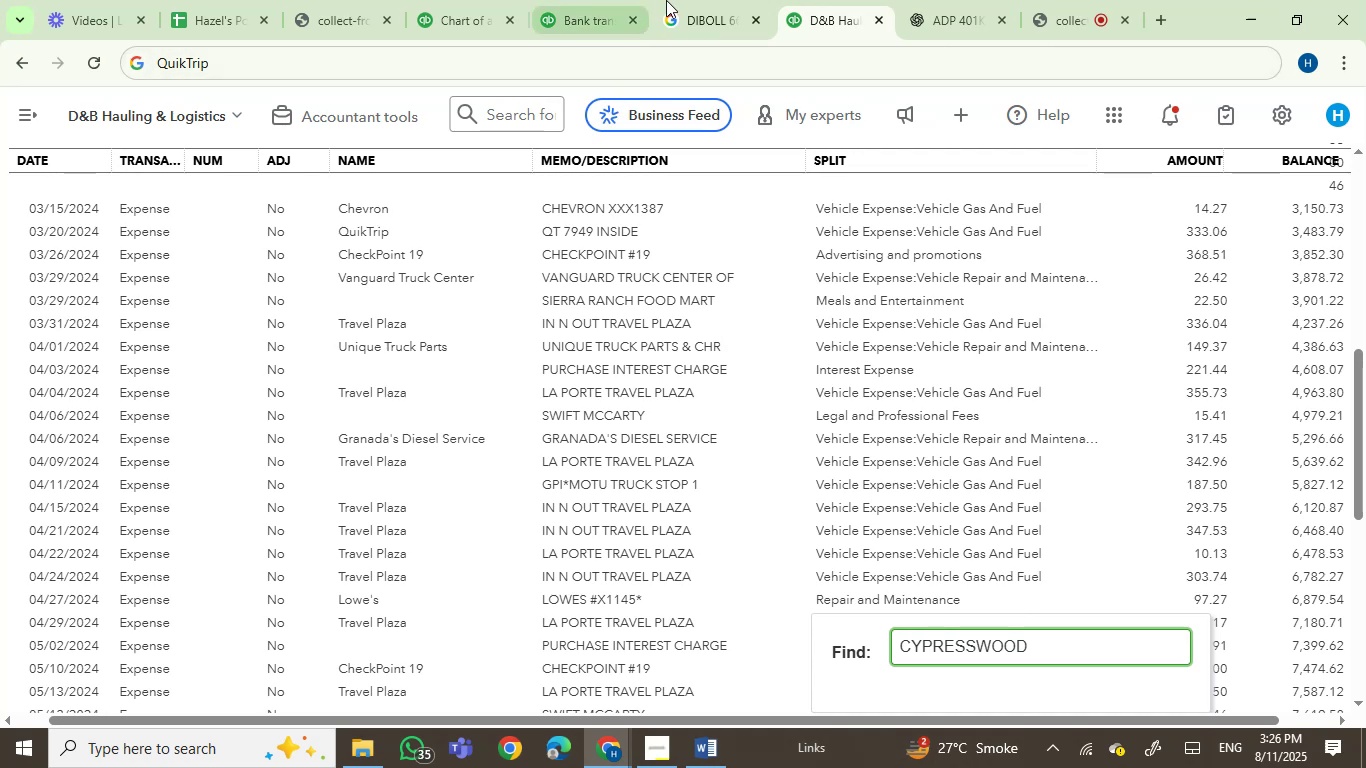 
left_click([670, 0])
 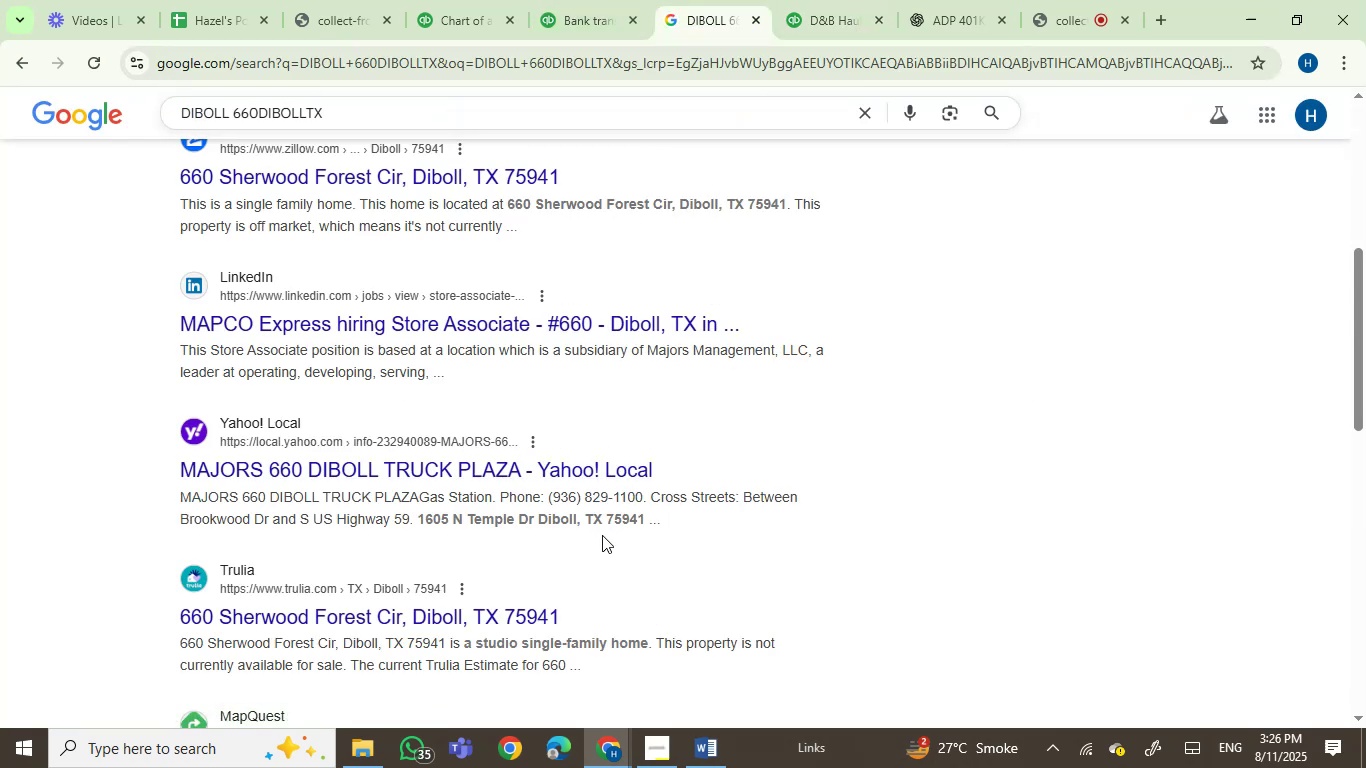 
scroll: coordinate [602, 535], scroll_direction: down, amount: 7.0
 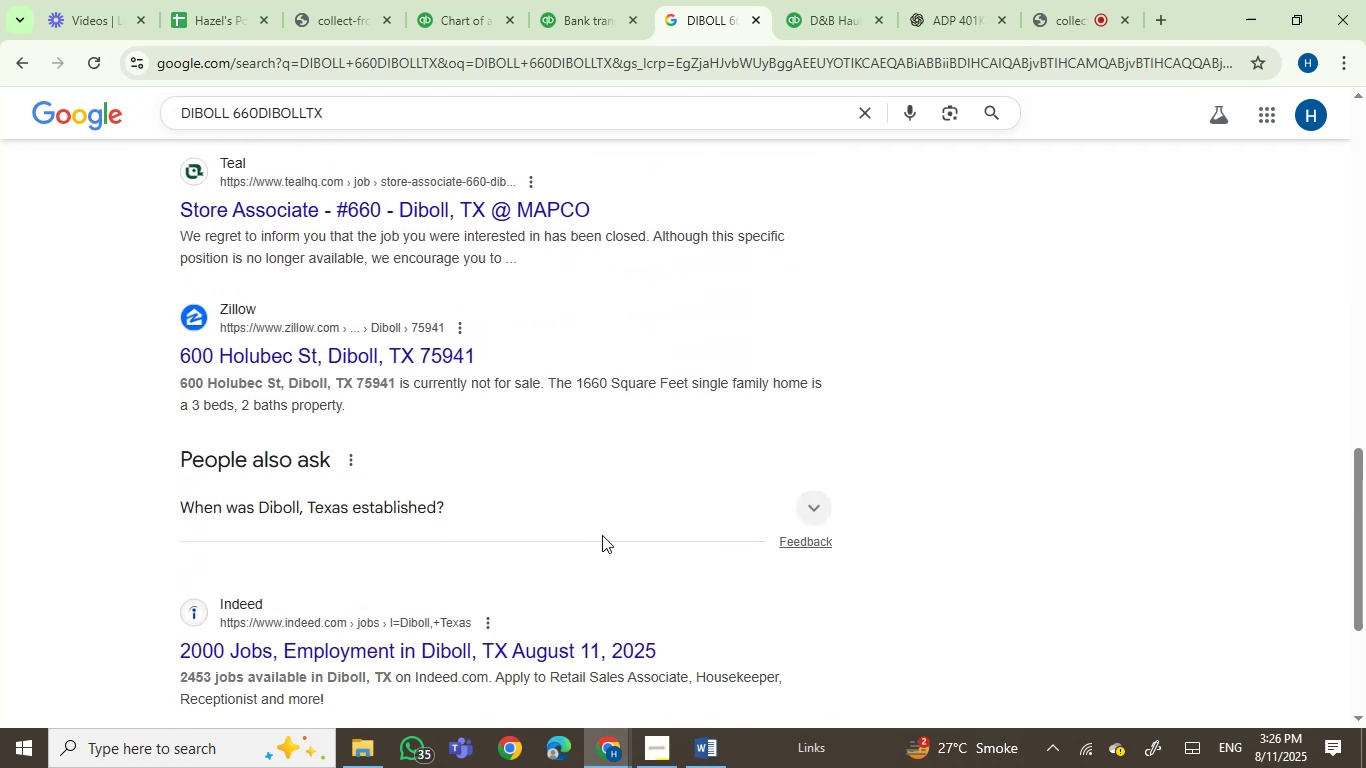 
scroll: coordinate [602, 535], scroll_direction: up, amount: 19.0
 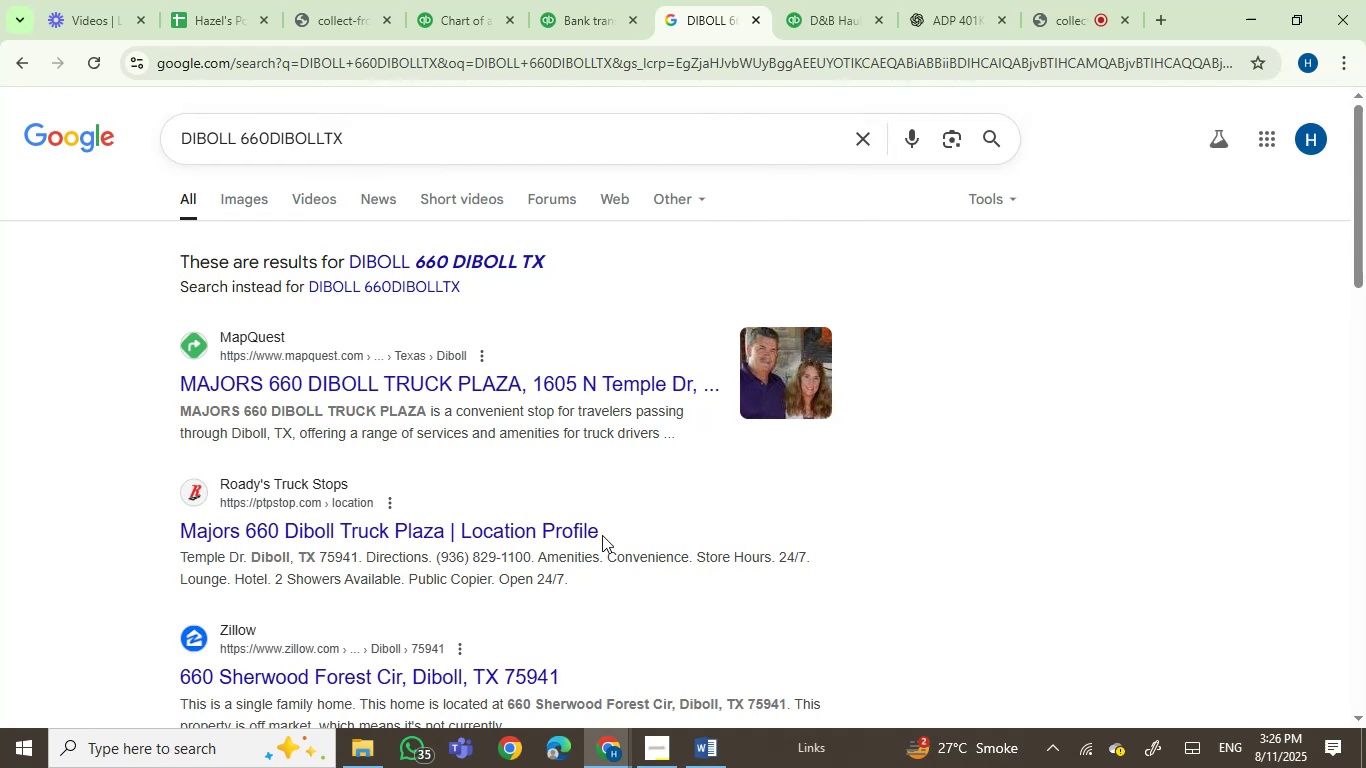 
wait(6.3)
 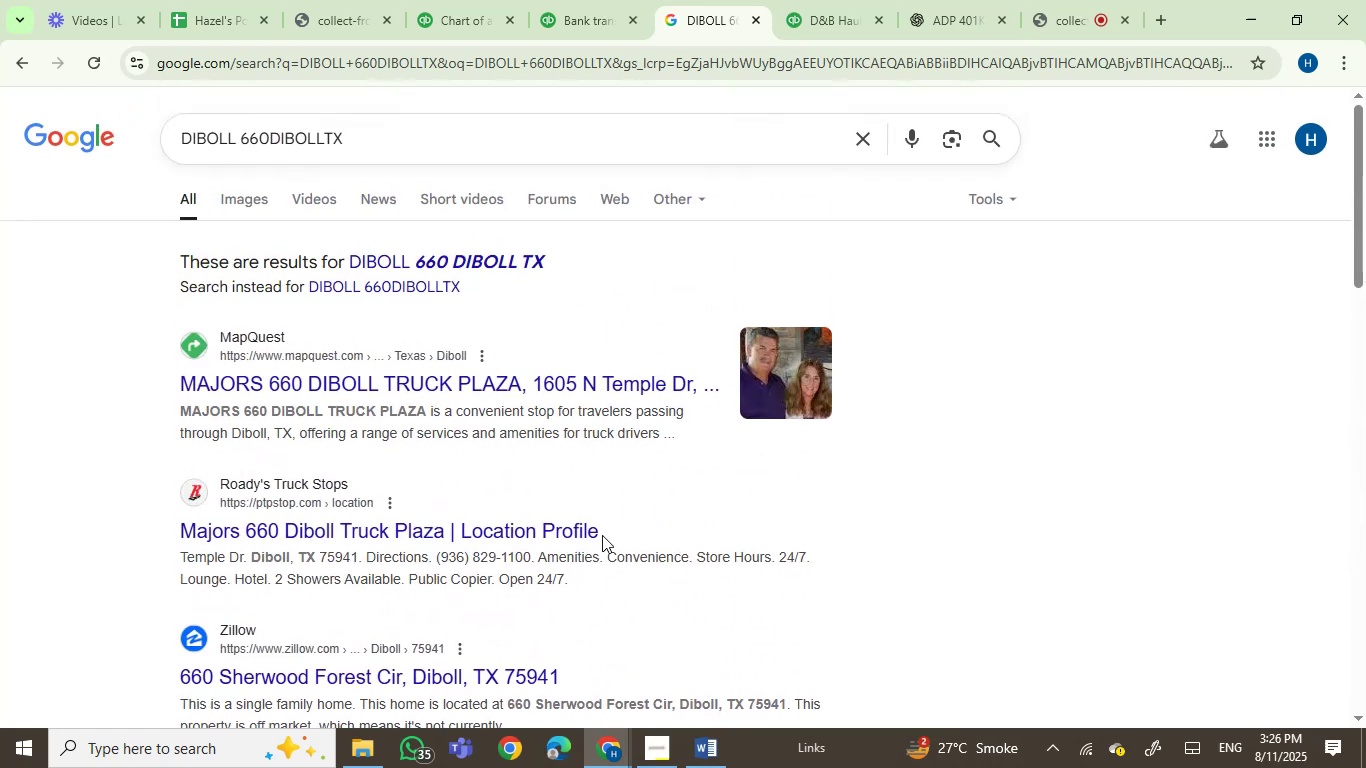 
left_click([550, 17])
 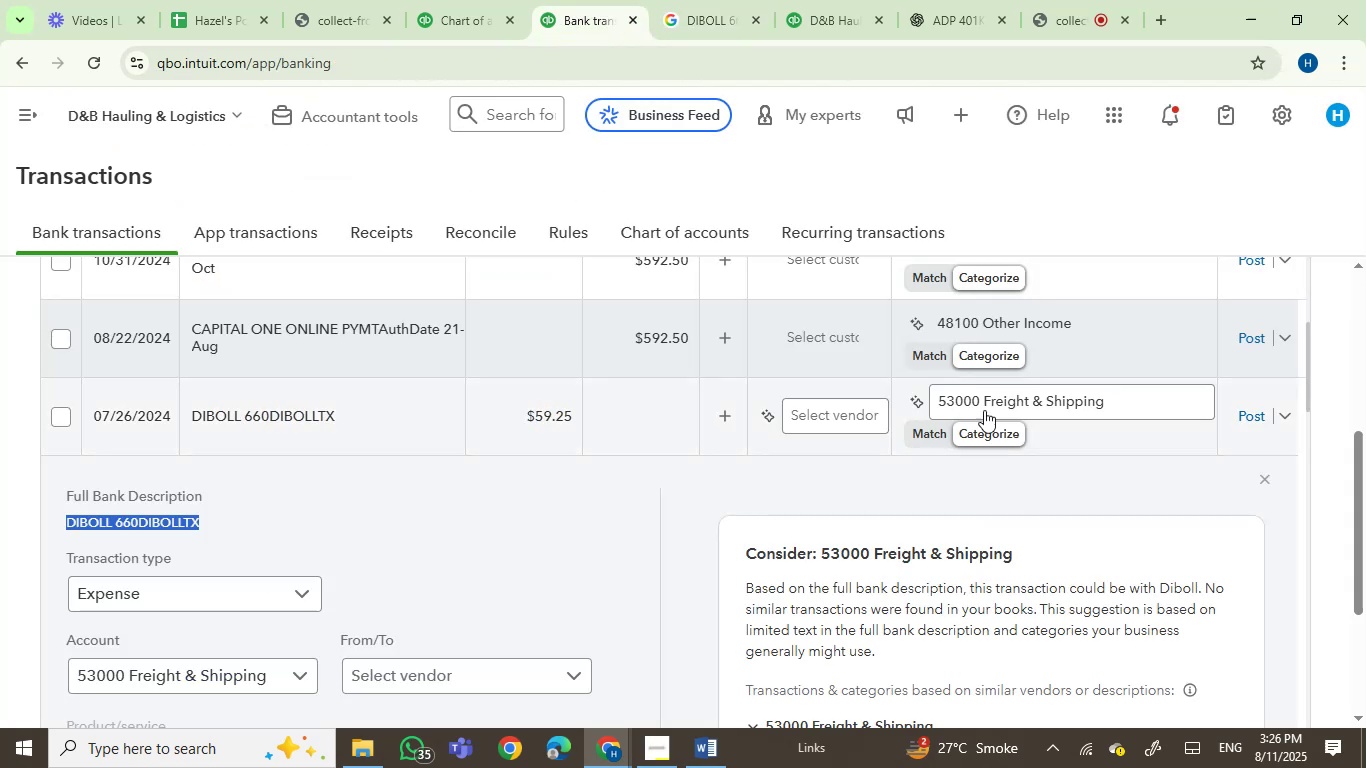 
left_click([1013, 396])
 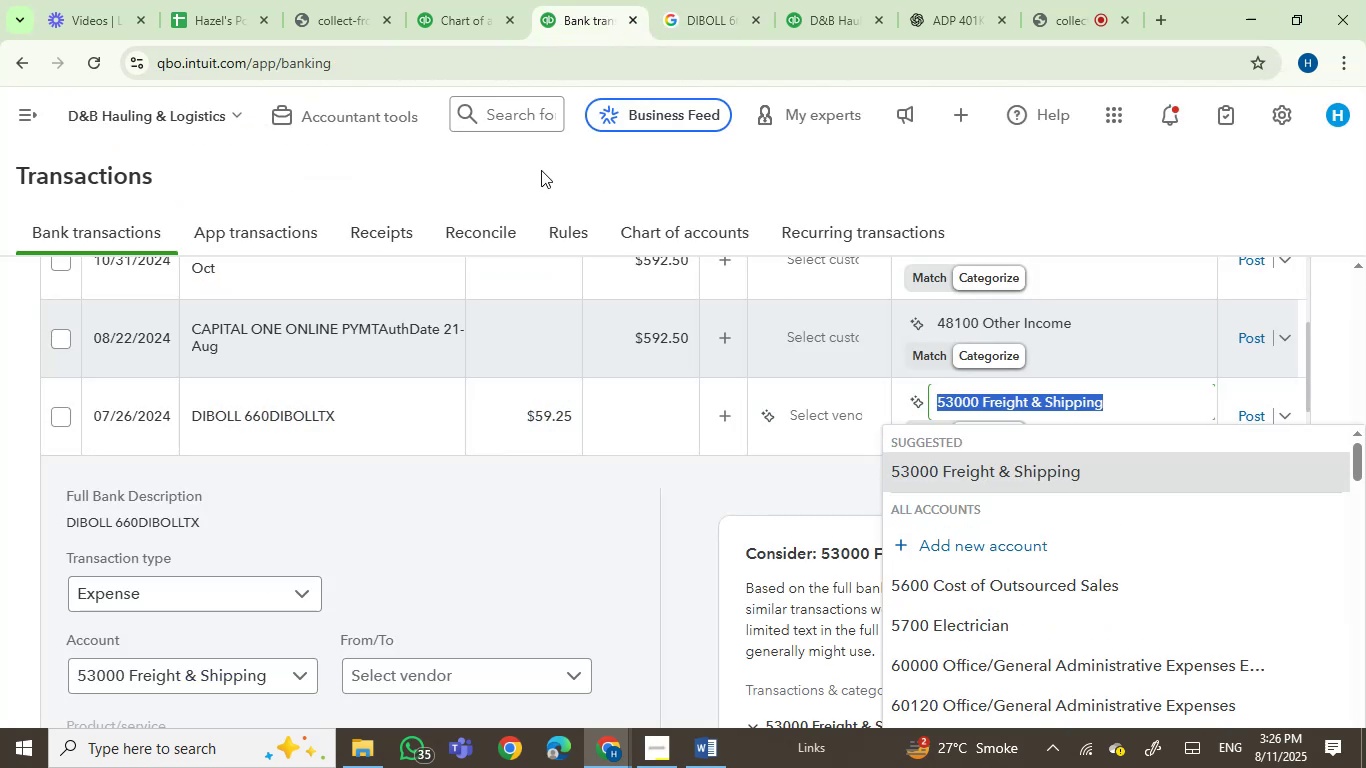 
left_click([727, 4])
 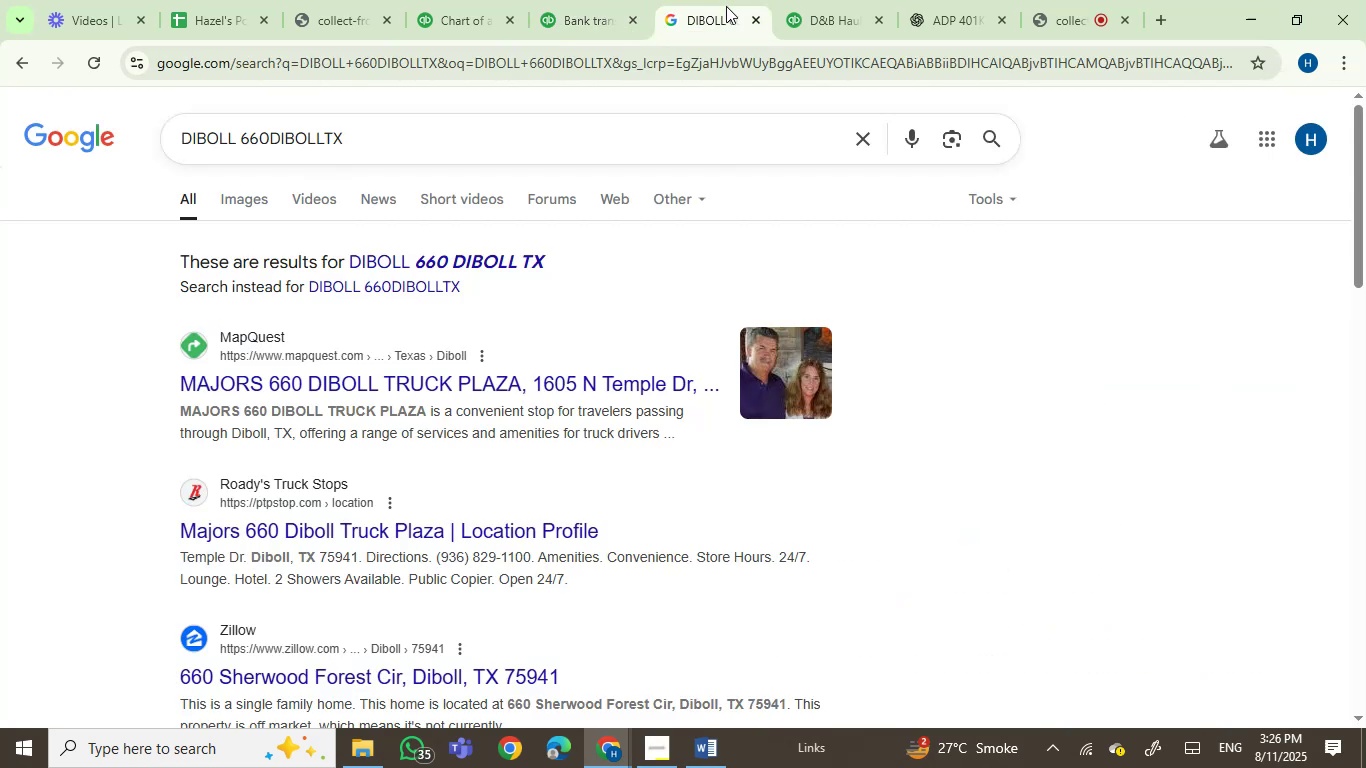 
left_click([588, 23])
 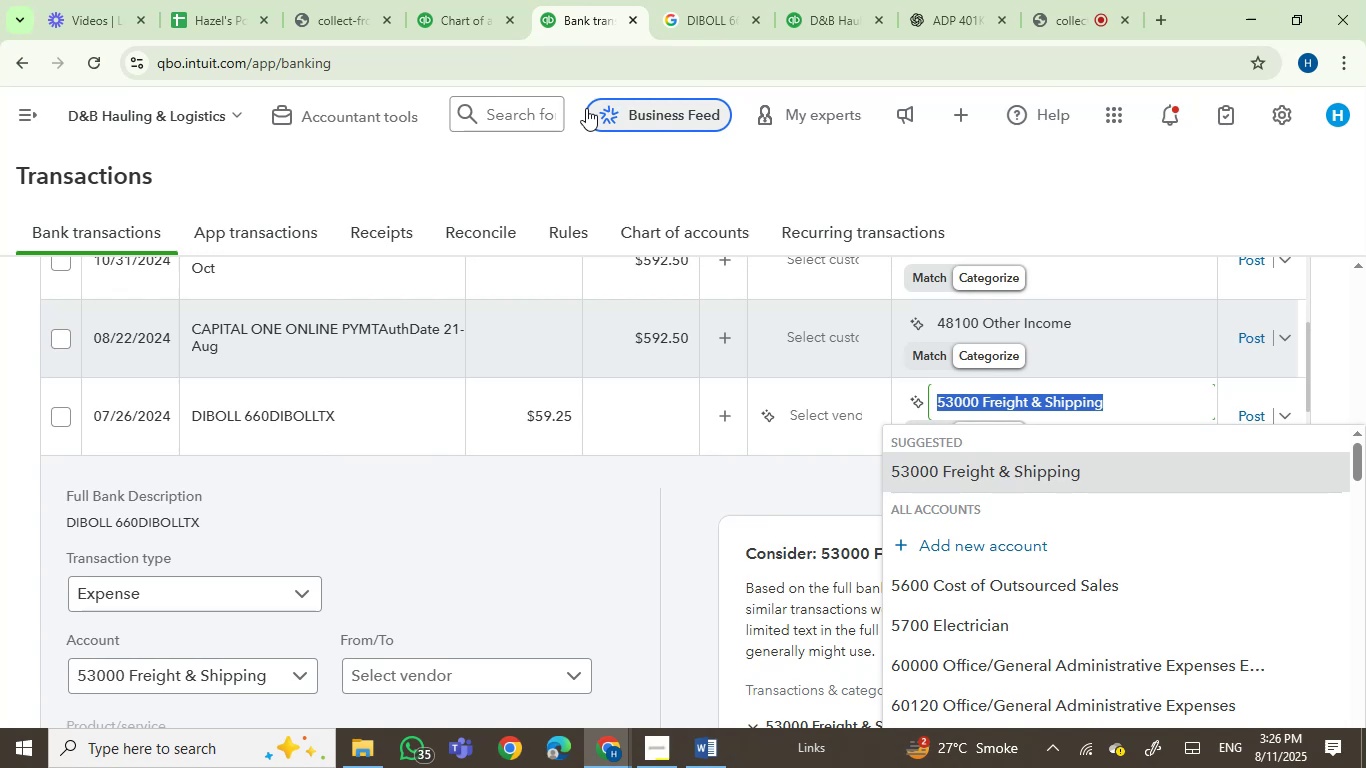 
type(re)
 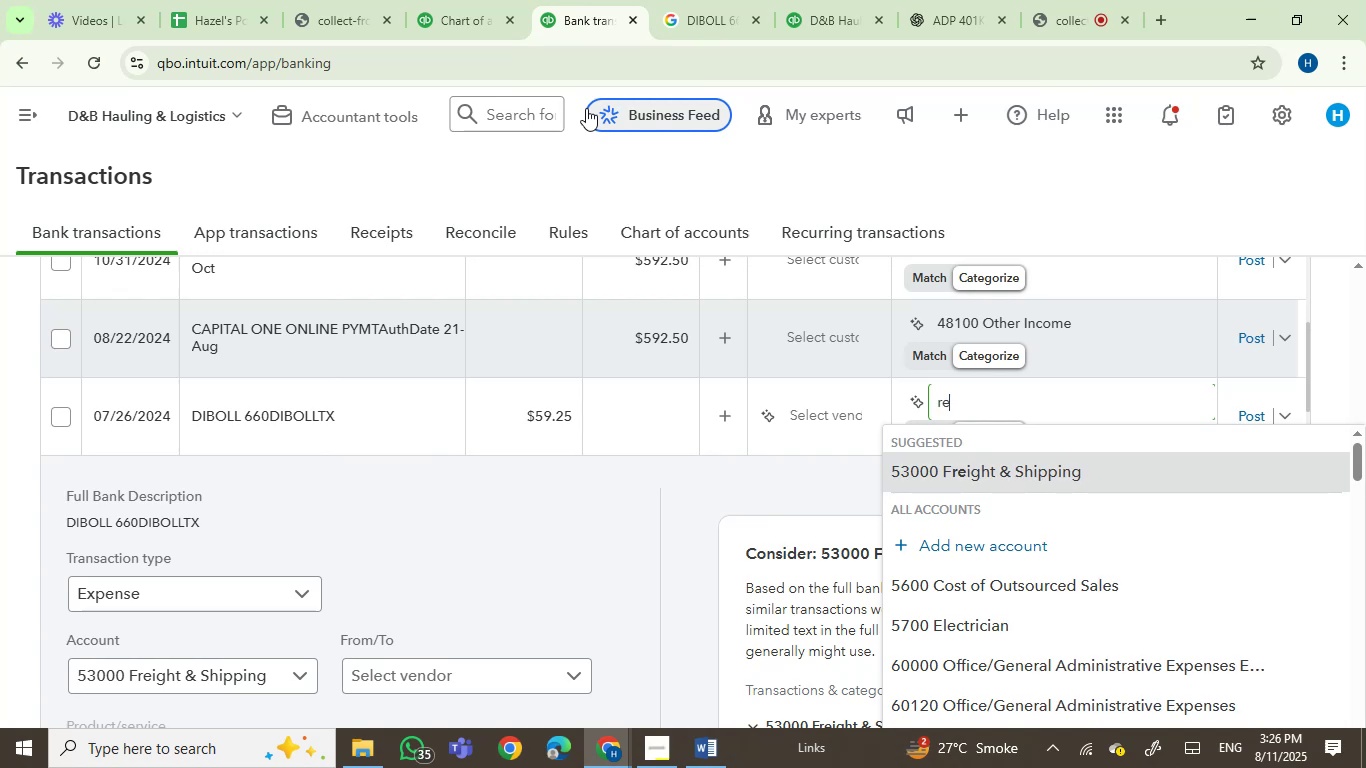 
hold_key(key=P, duration=0.34)
 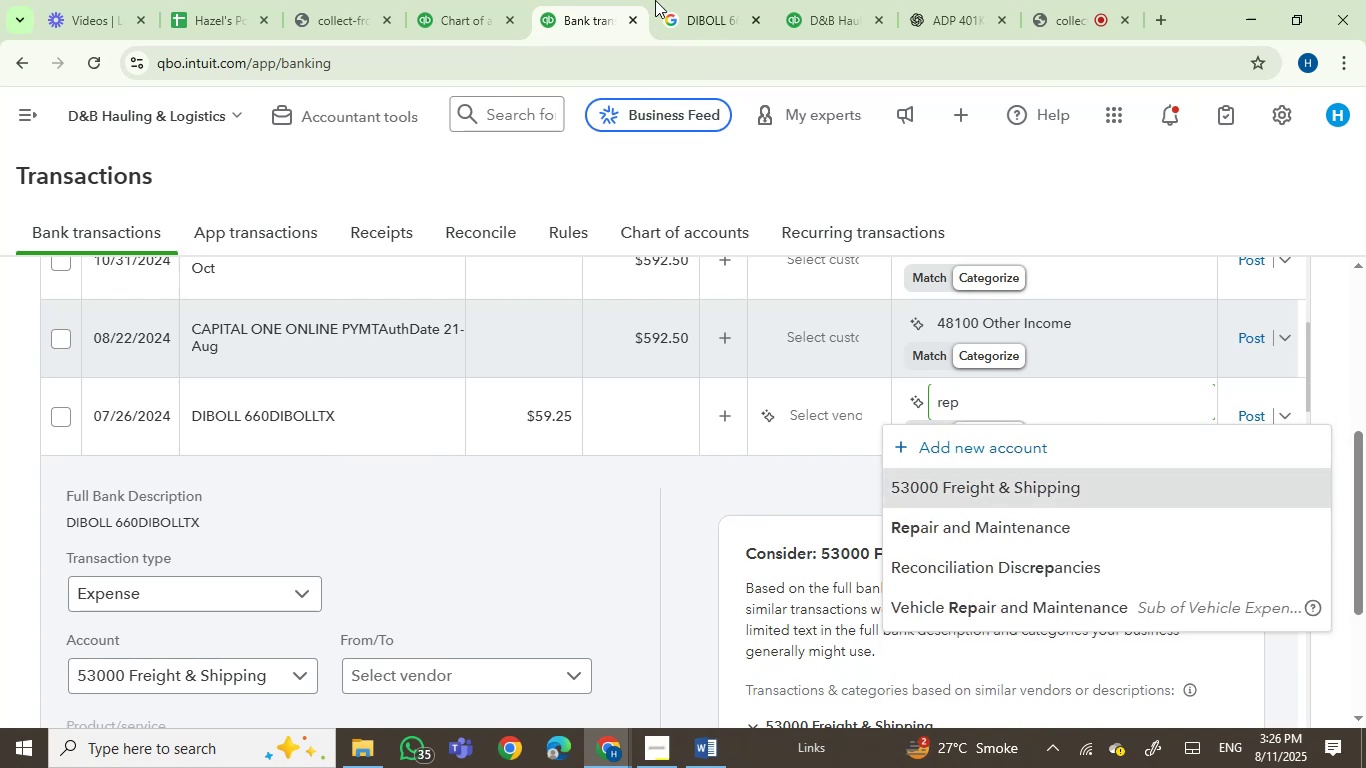 
left_click([679, 0])
 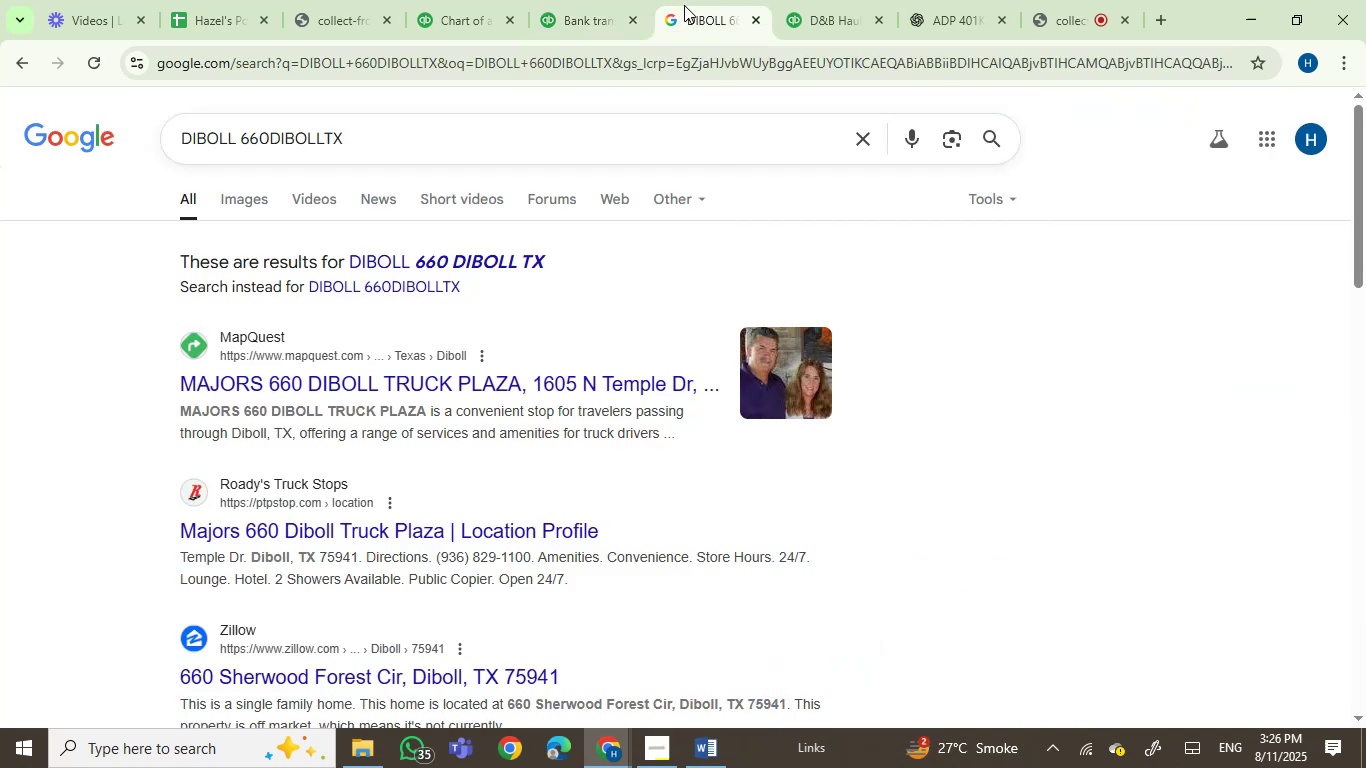 
left_click([592, 6])
 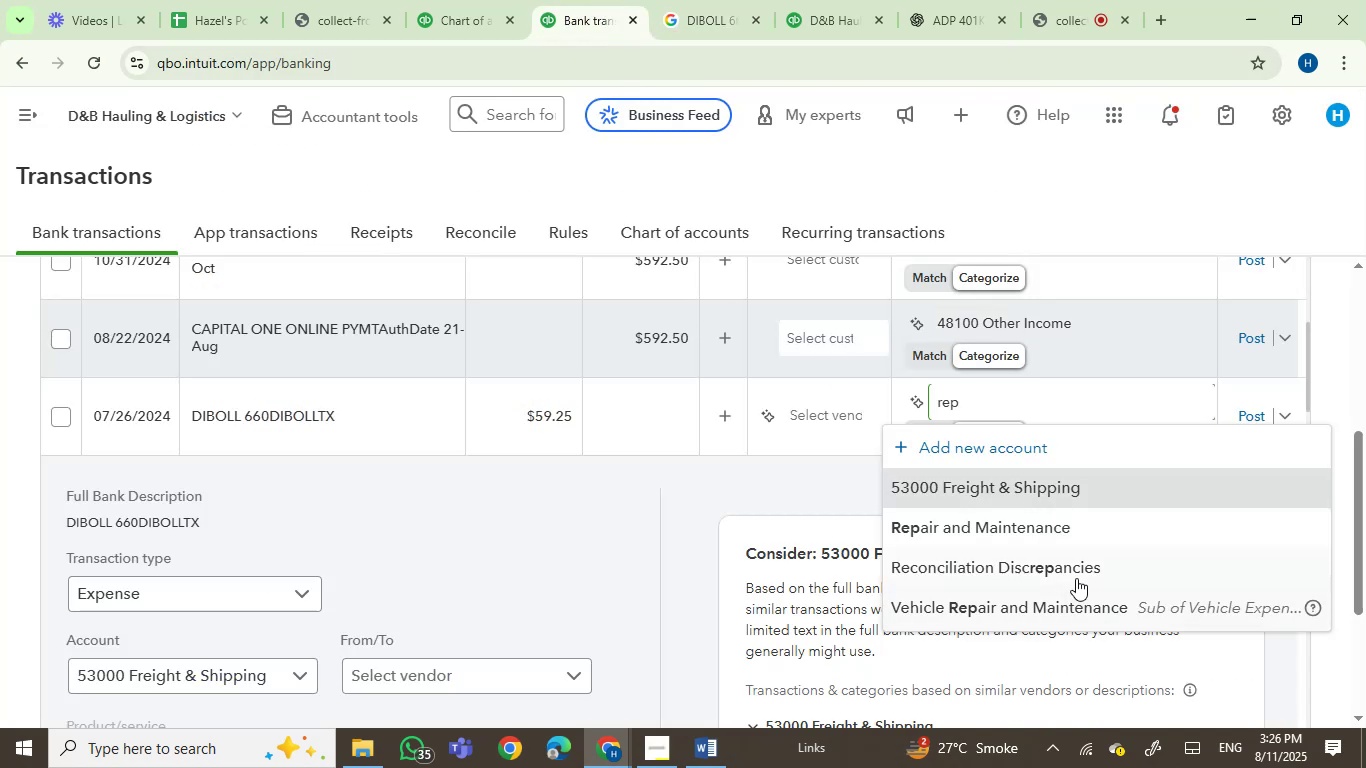 
left_click([1077, 604])
 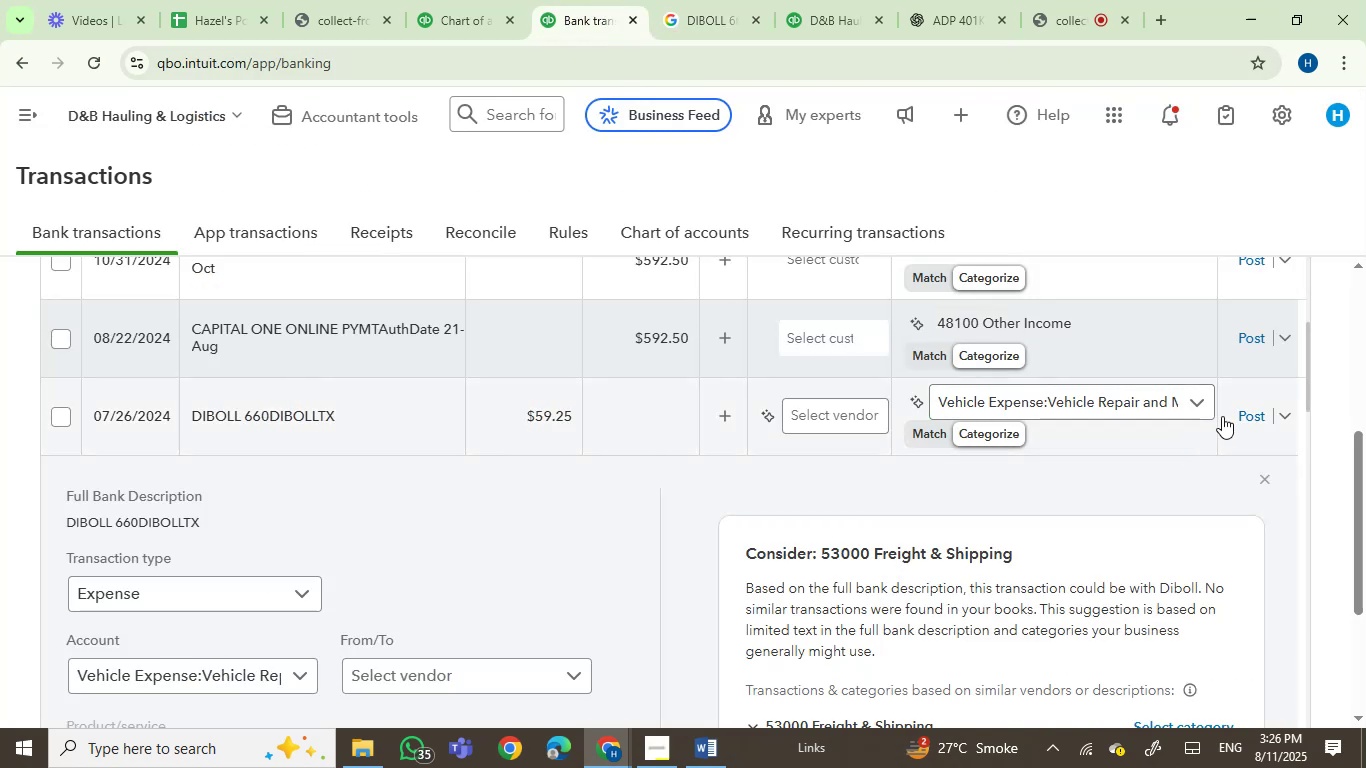 
left_click([1238, 417])
 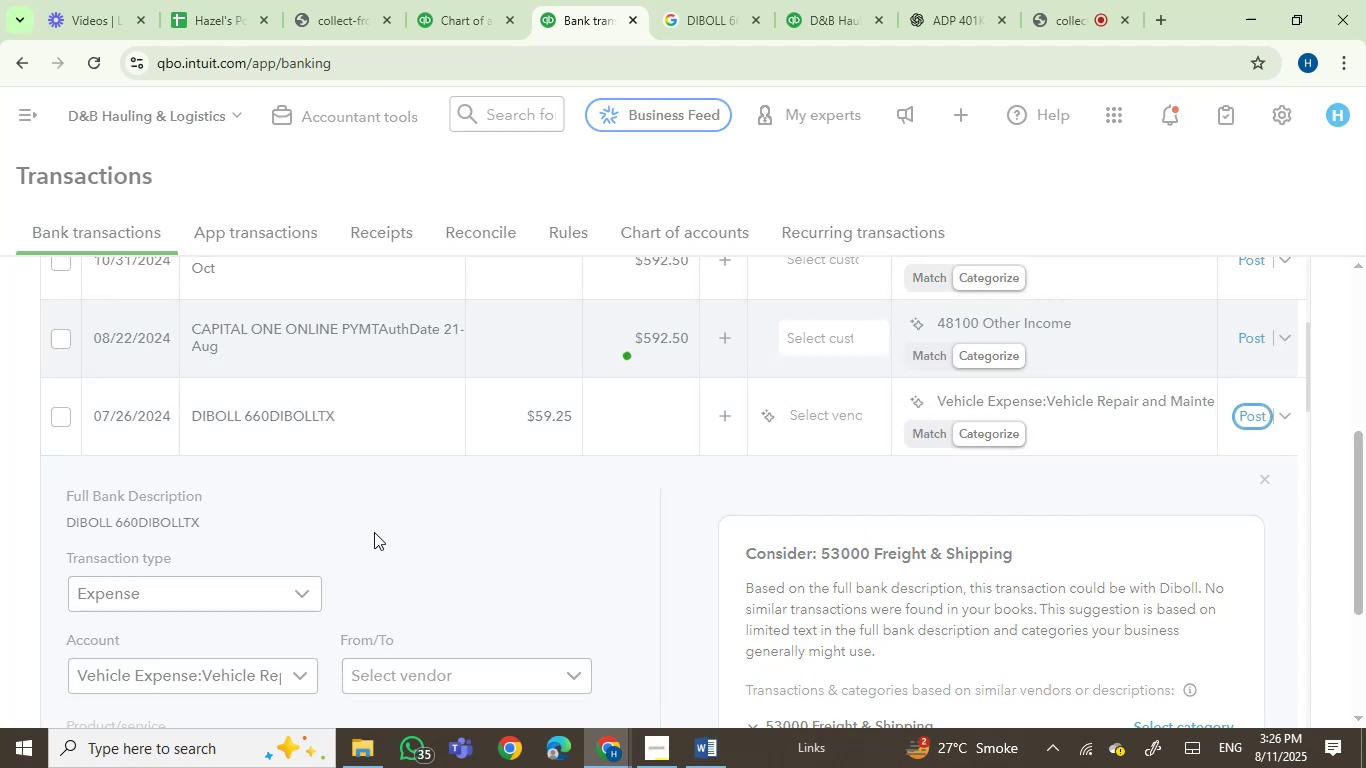 
scroll: coordinate [374, 532], scroll_direction: down, amount: 2.0
 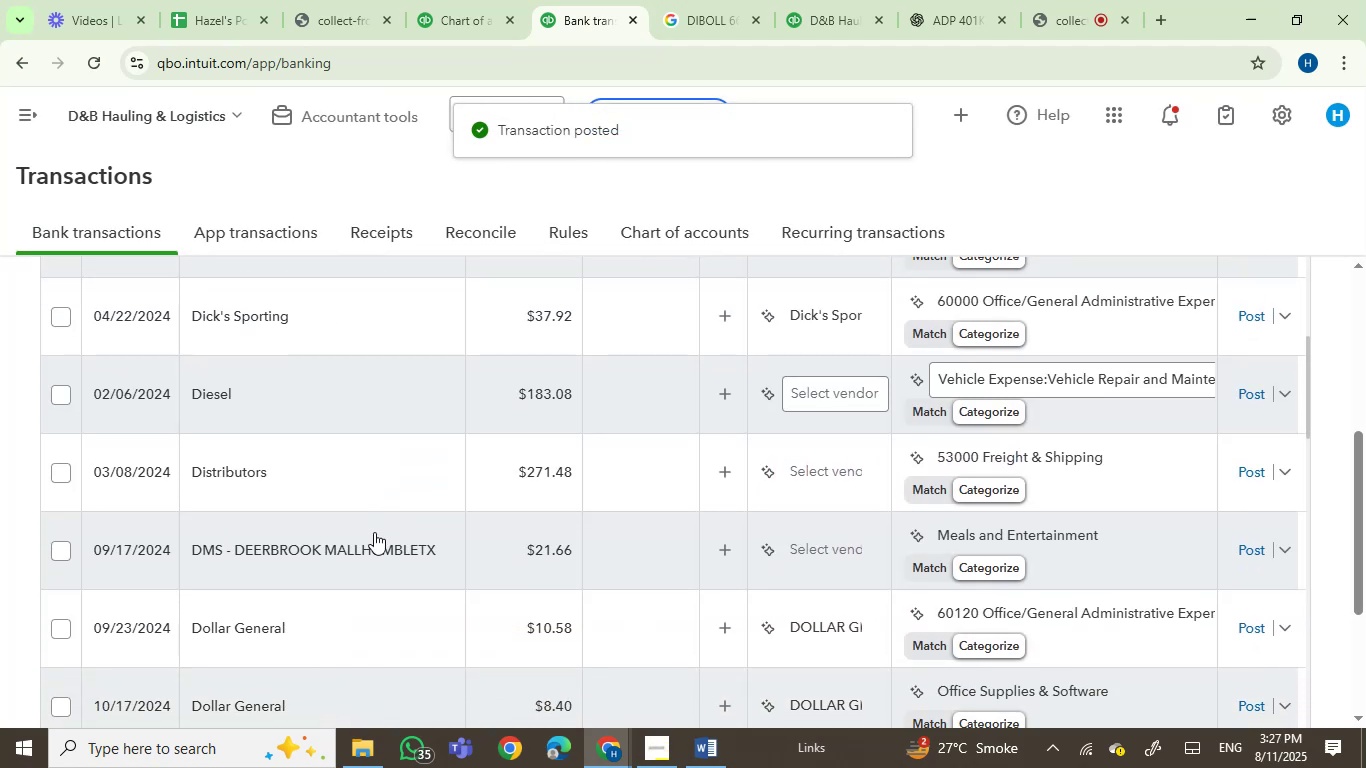 
scroll: coordinate [374, 532], scroll_direction: up, amount: 1.0
 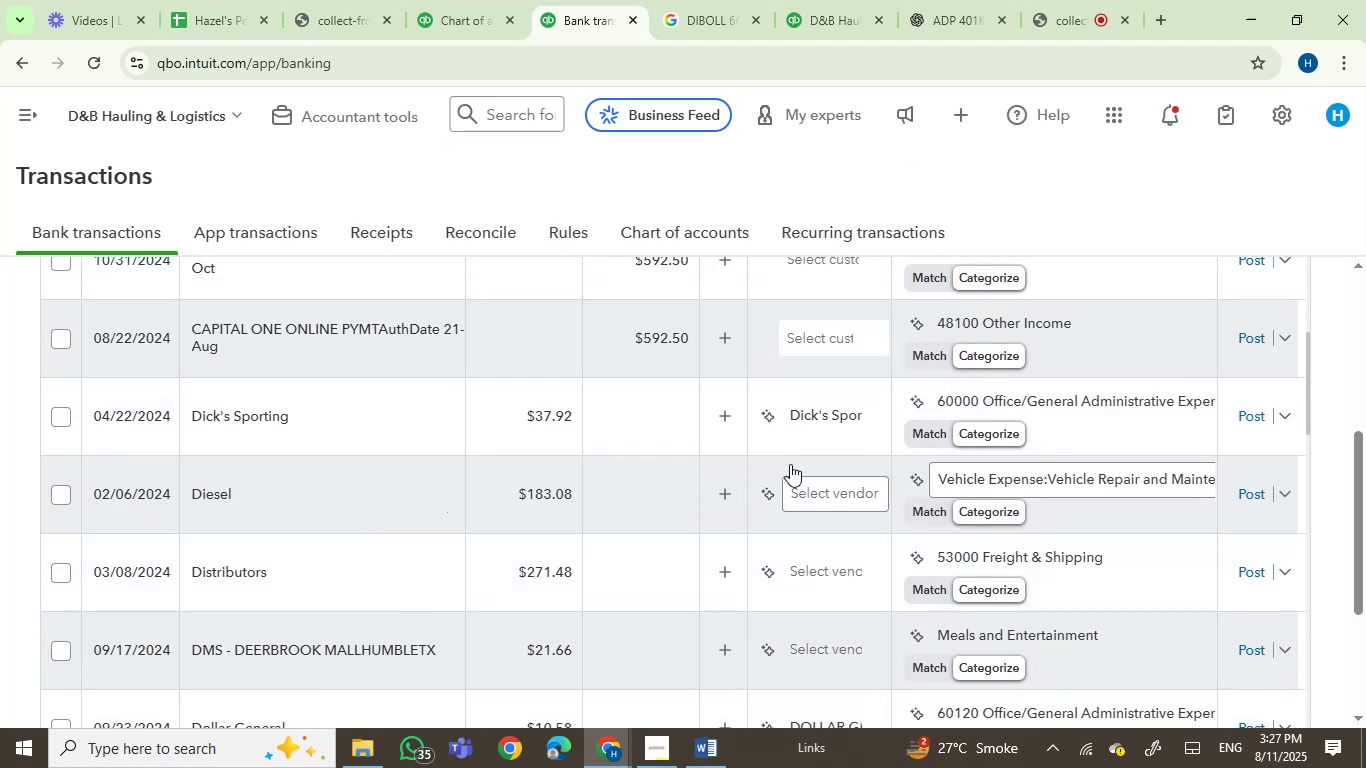 
left_click([1031, 408])
 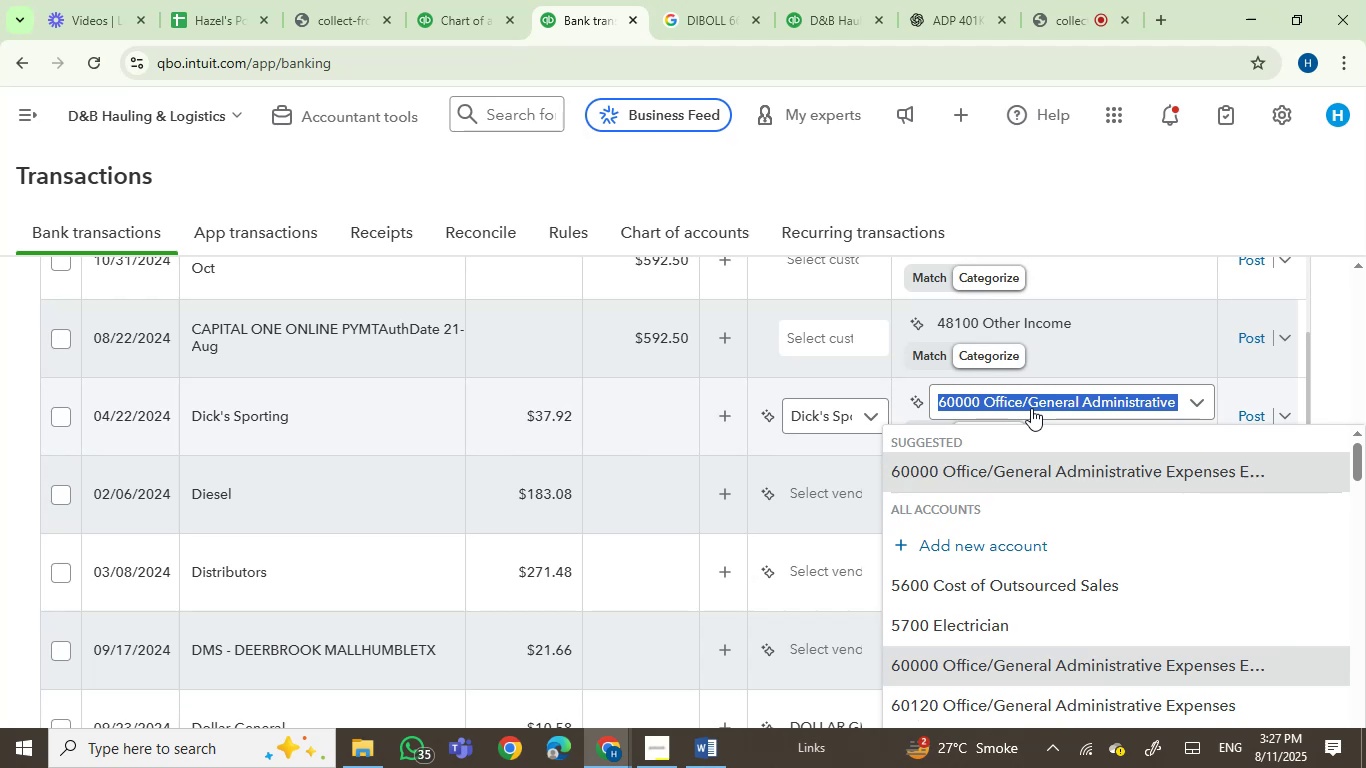 
type(owner)
 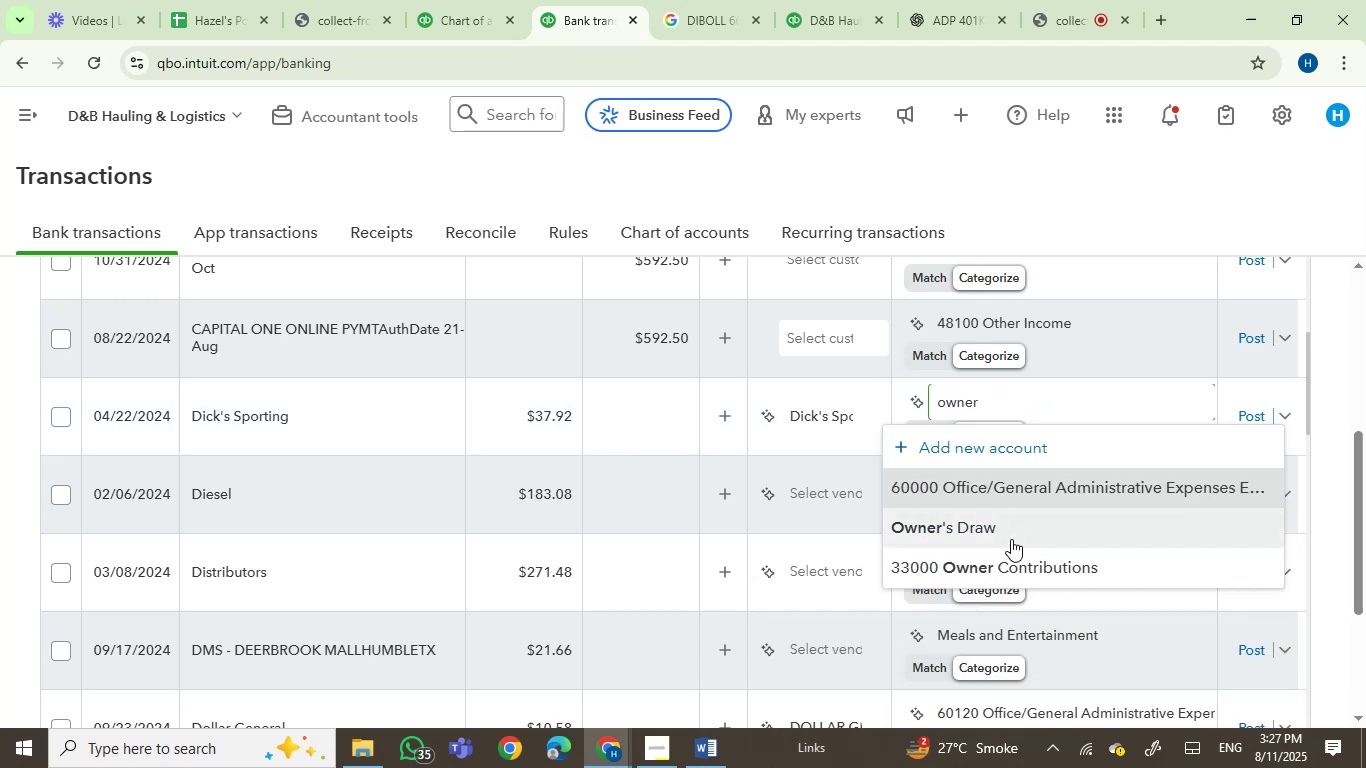 
left_click([1011, 539])
 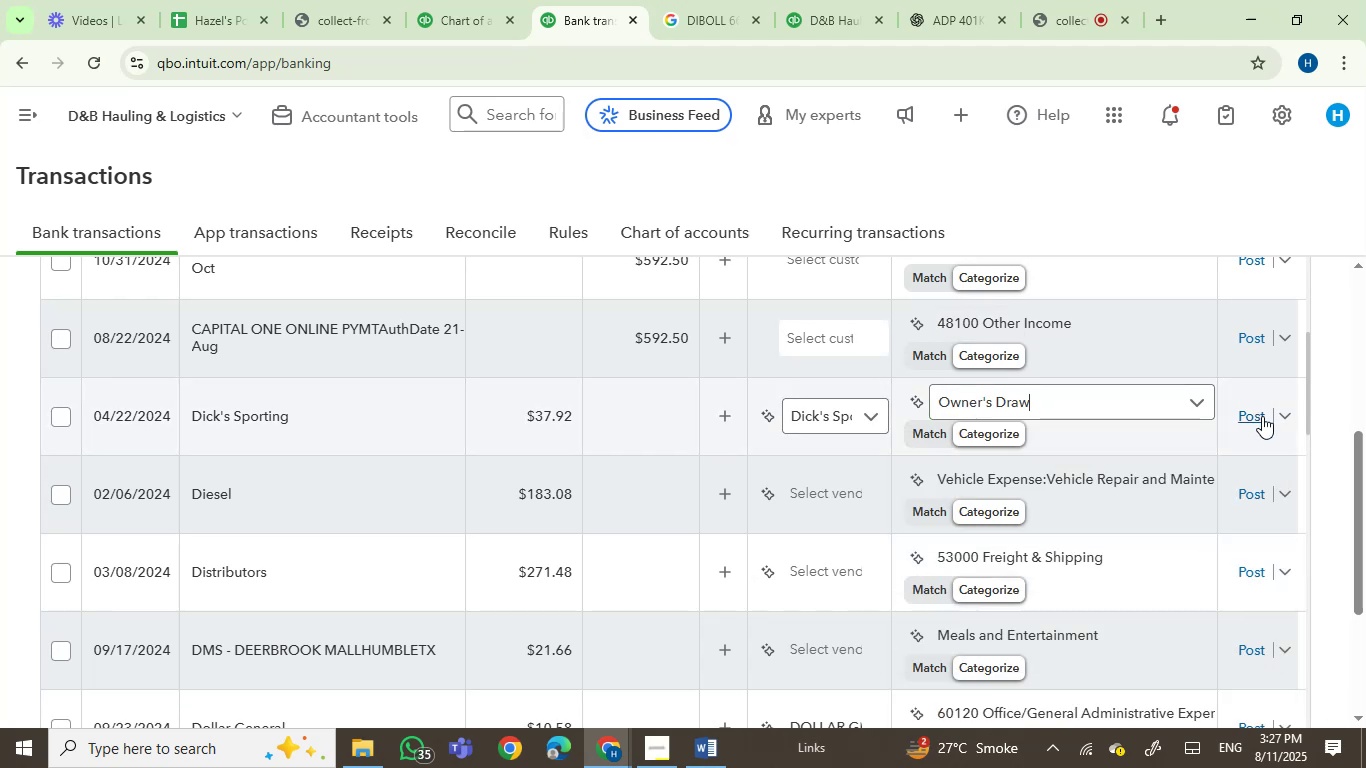 
left_click([1253, 418])
 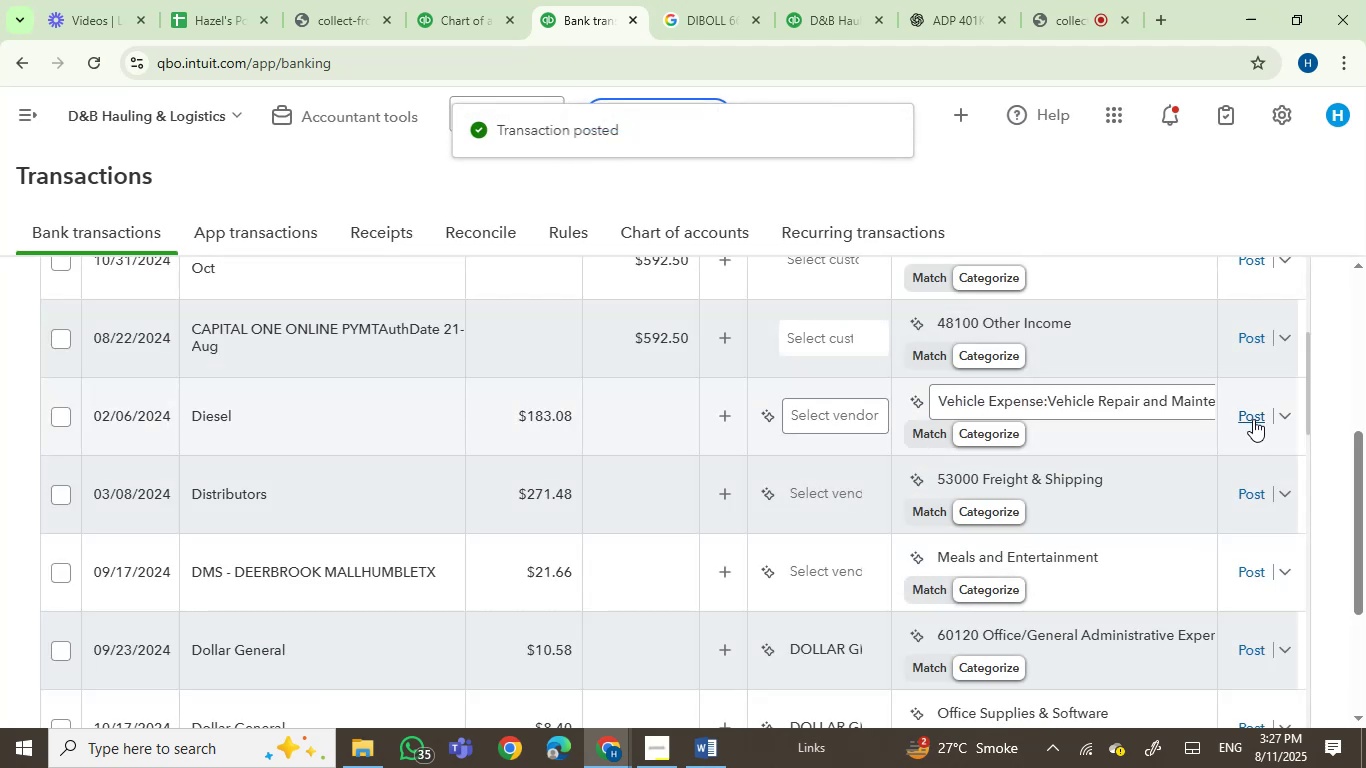 
left_click([348, 421])
 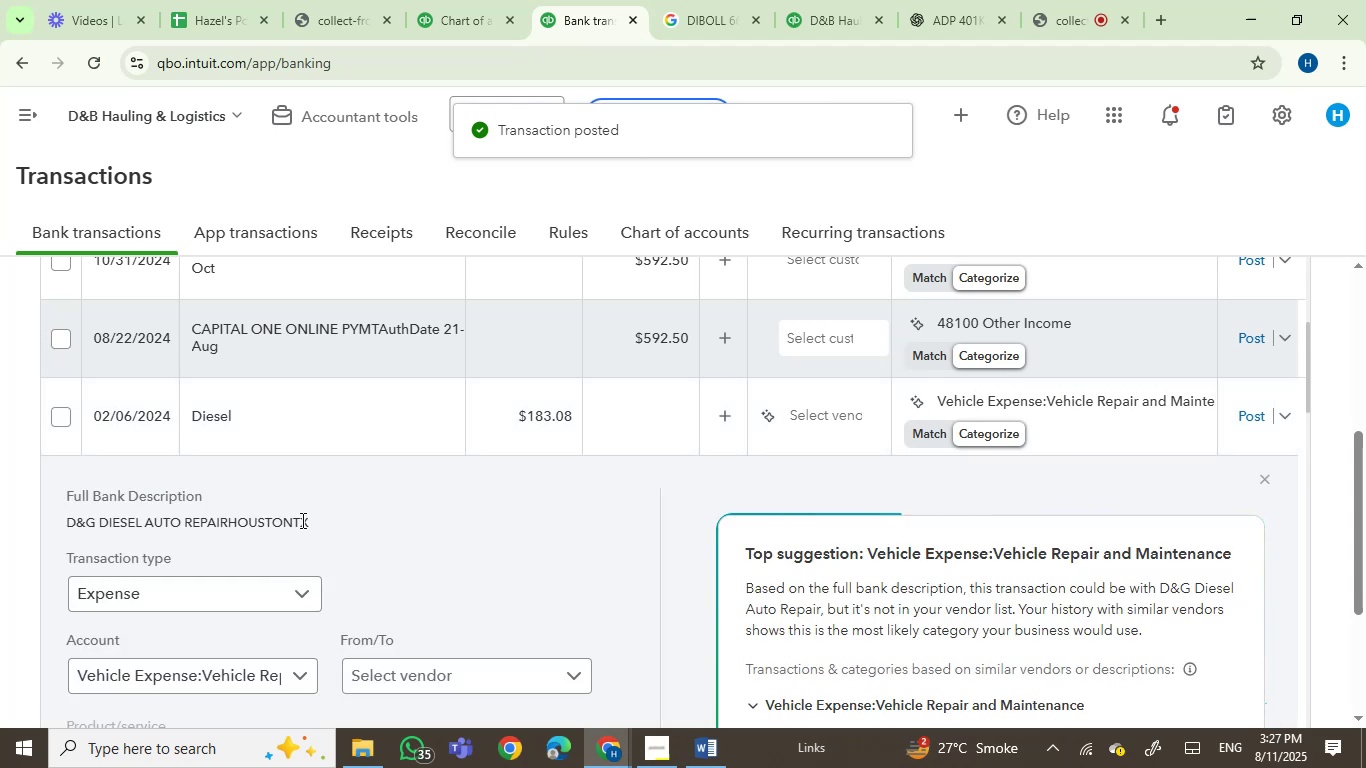 
left_click([829, 429])
 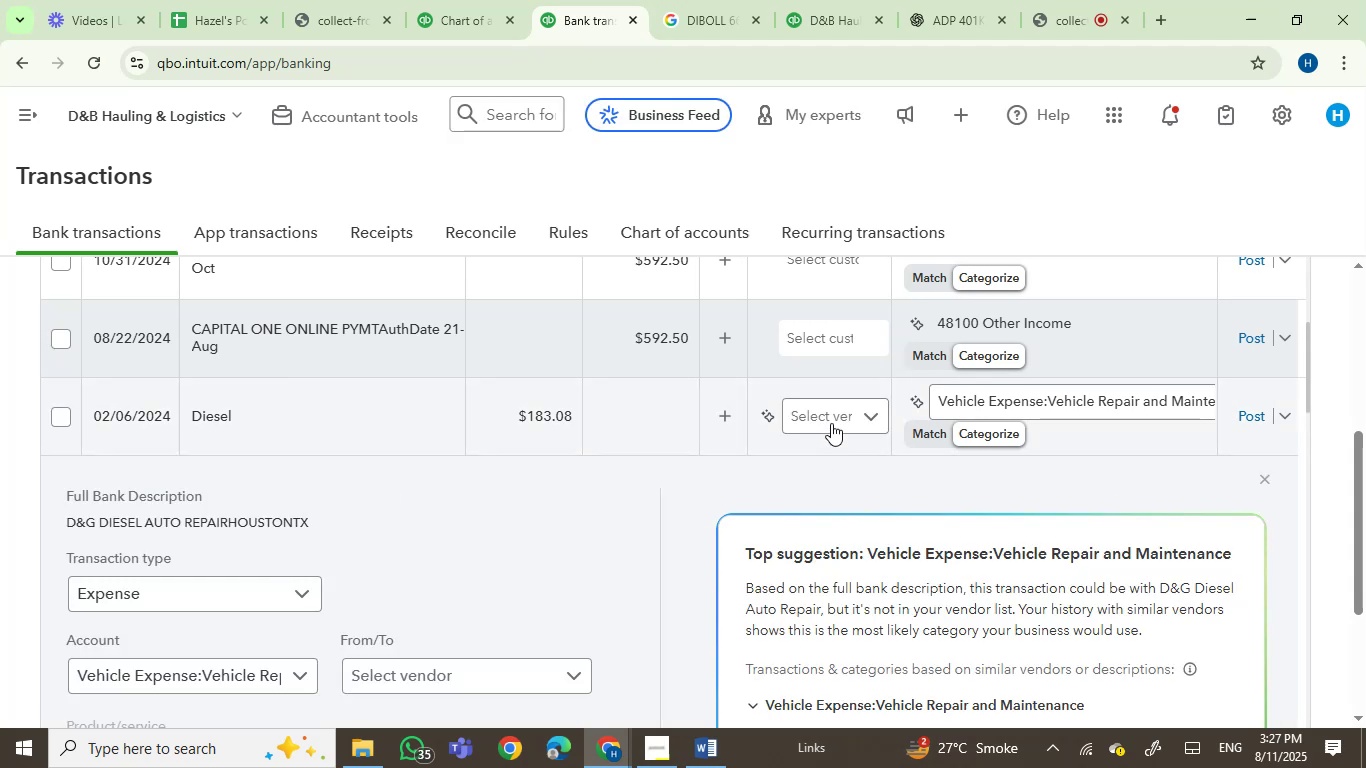 
left_click([835, 421])
 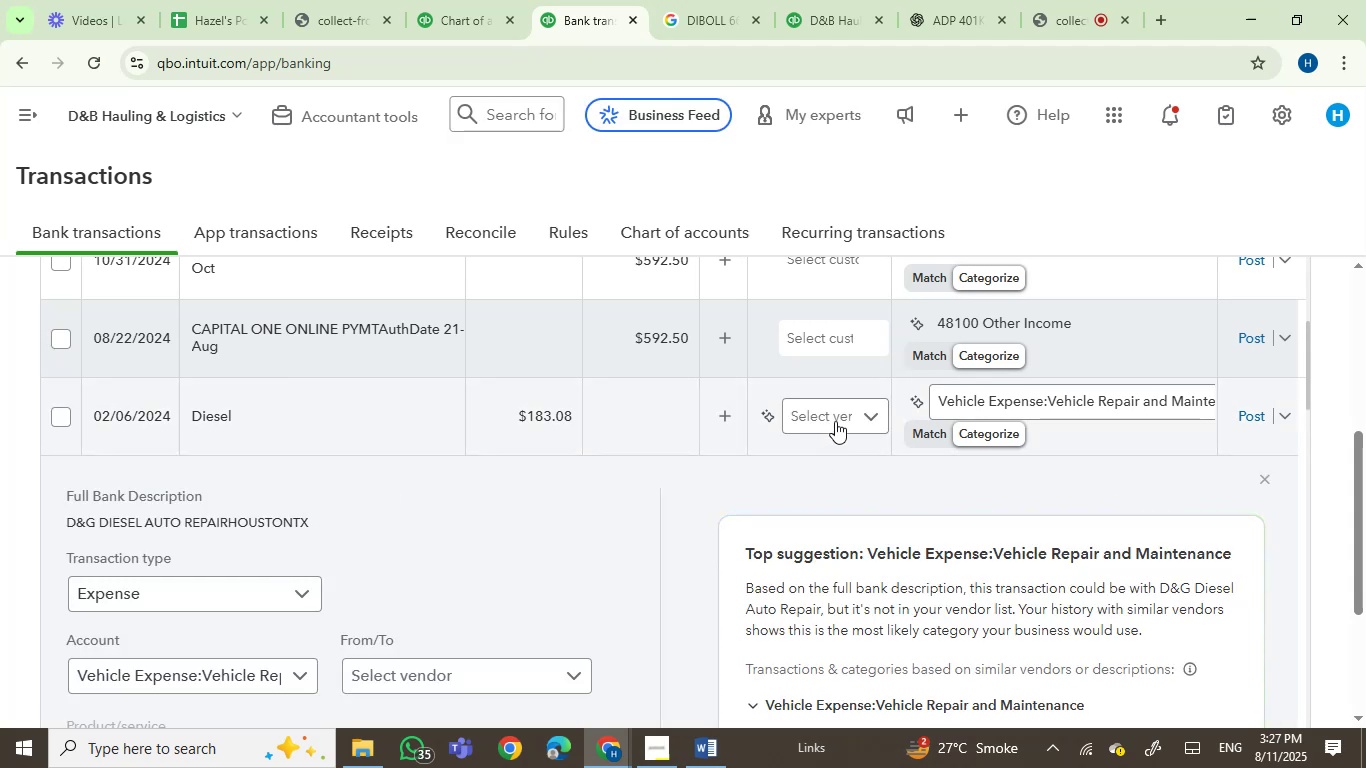 
key(D)
 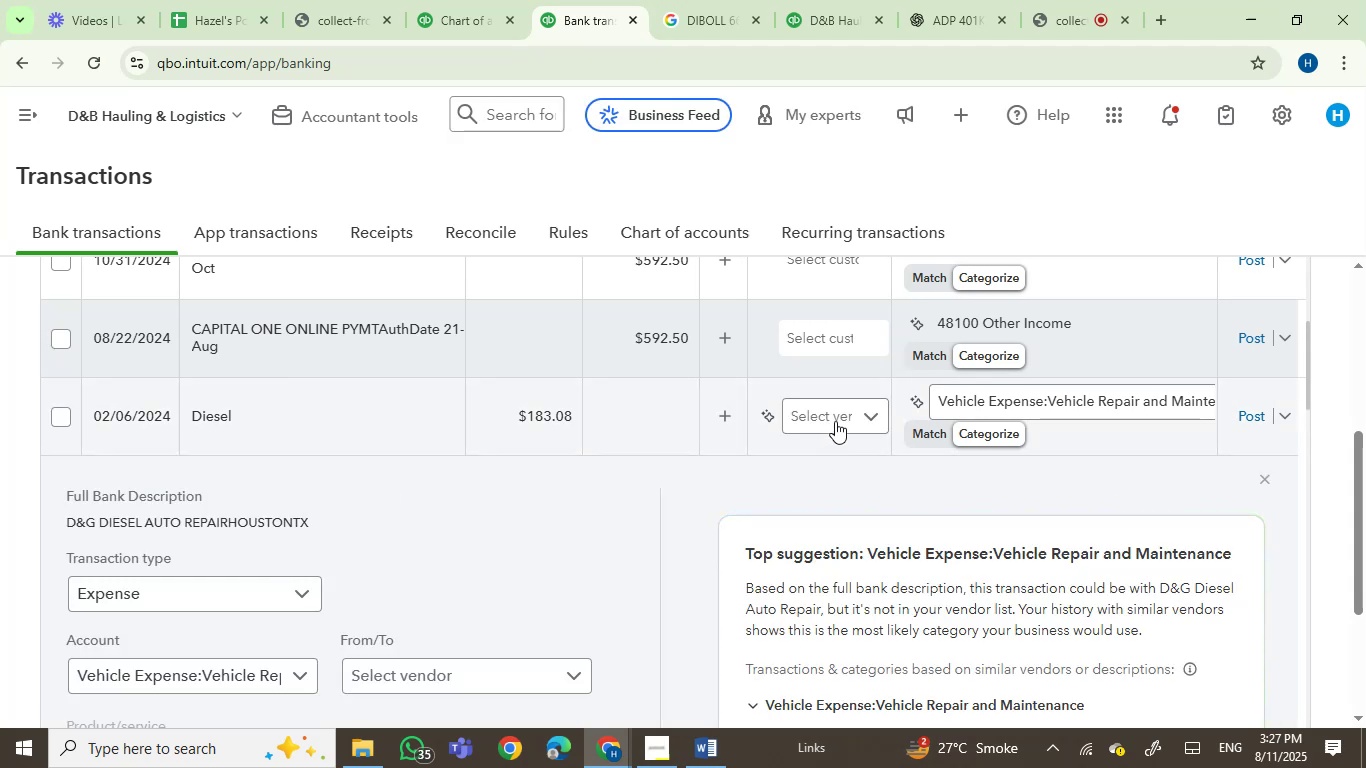 
left_click([827, 416])
 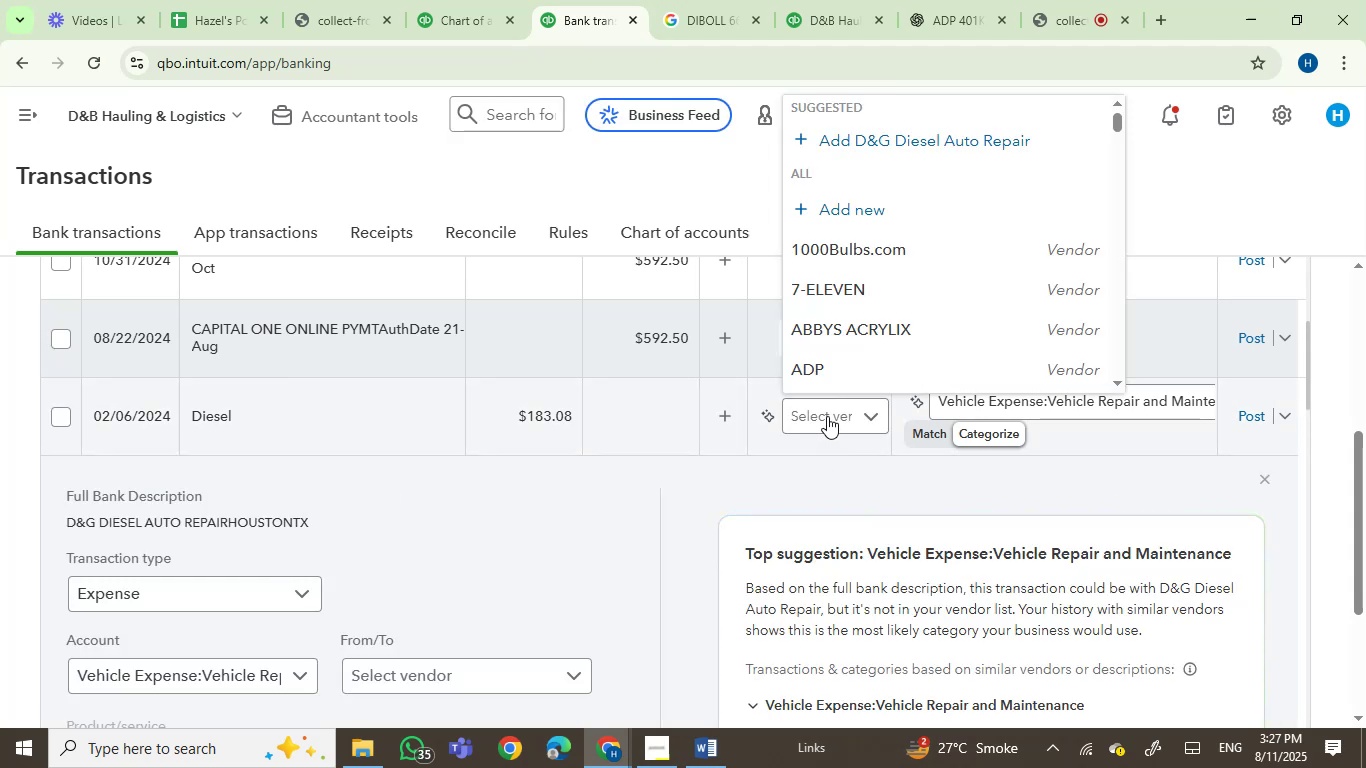 
key(D)
 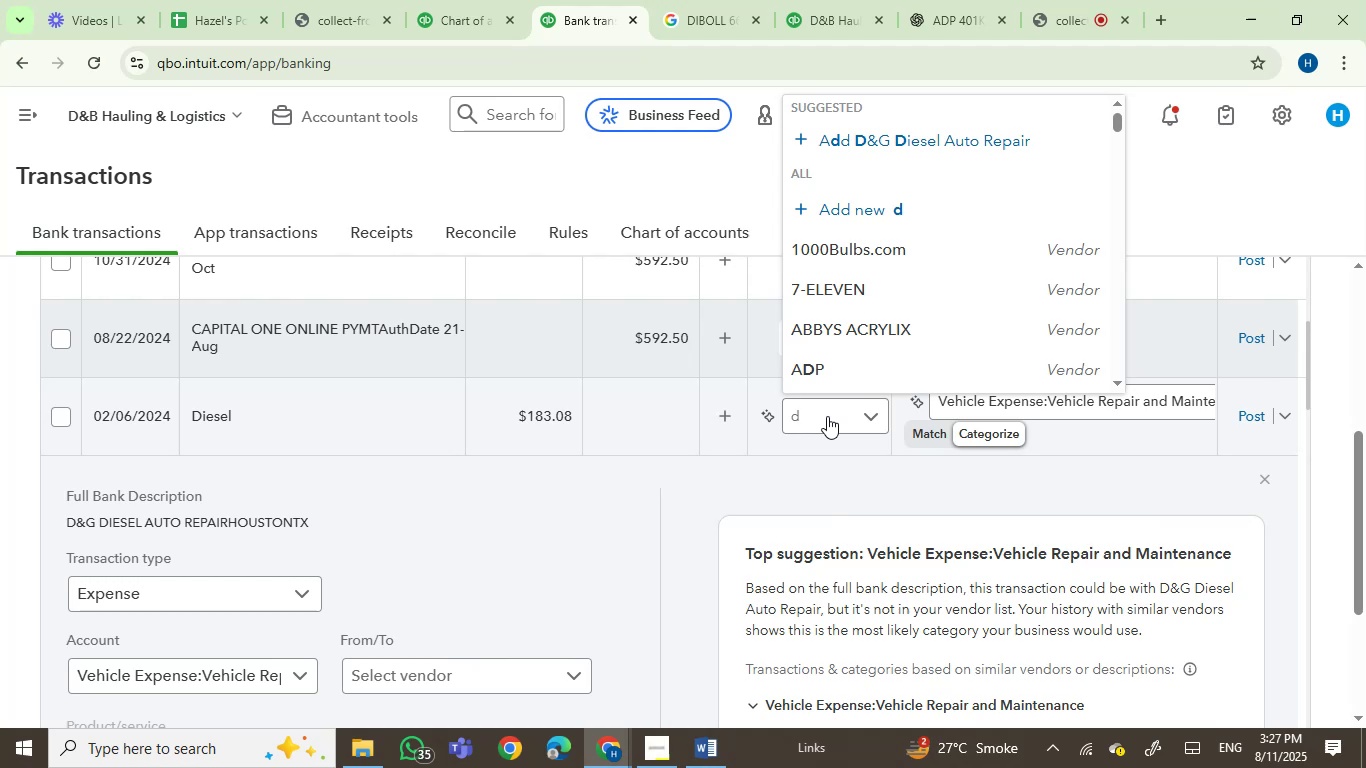 
hold_key(key=ShiftRight, duration=1.04)
 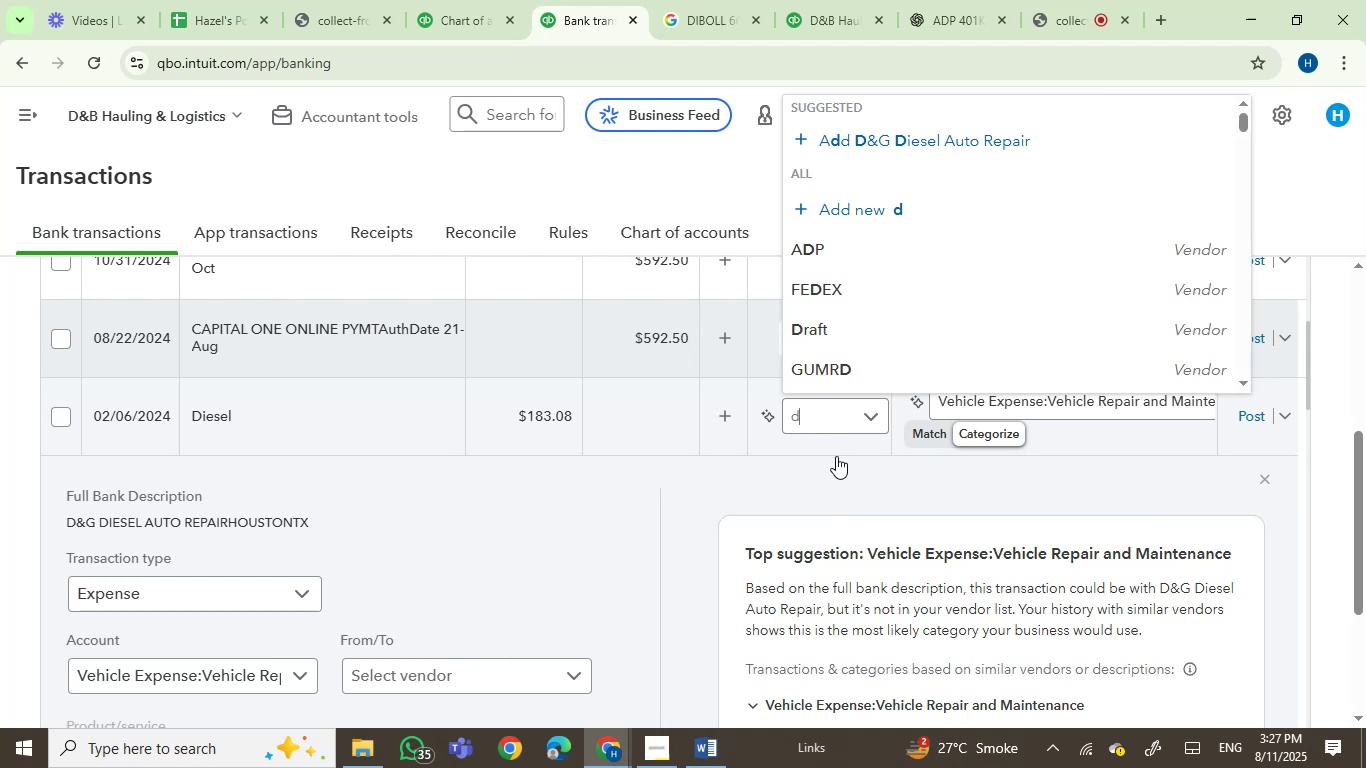 
scroll: coordinate [907, 313], scroll_direction: down, amount: 3.0
 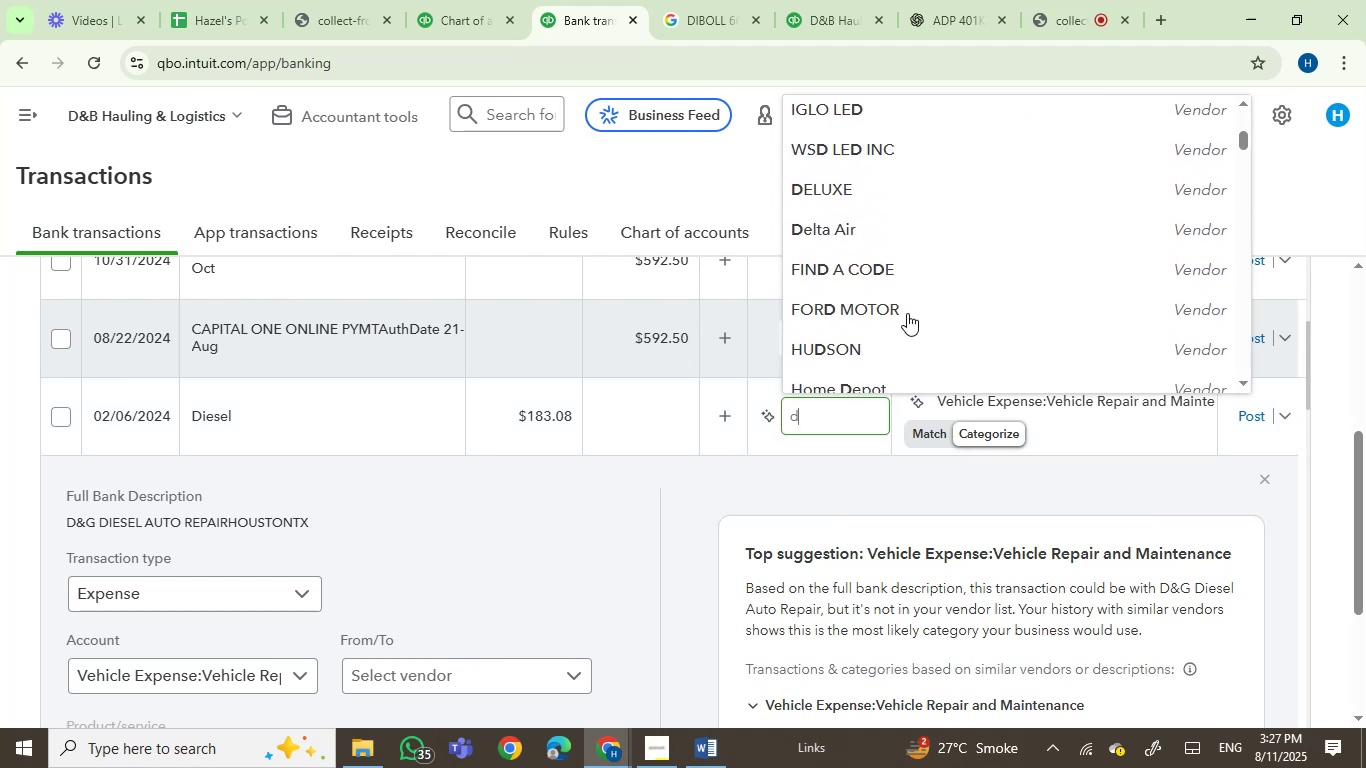 
scroll: coordinate [907, 313], scroll_direction: up, amount: 1.0
 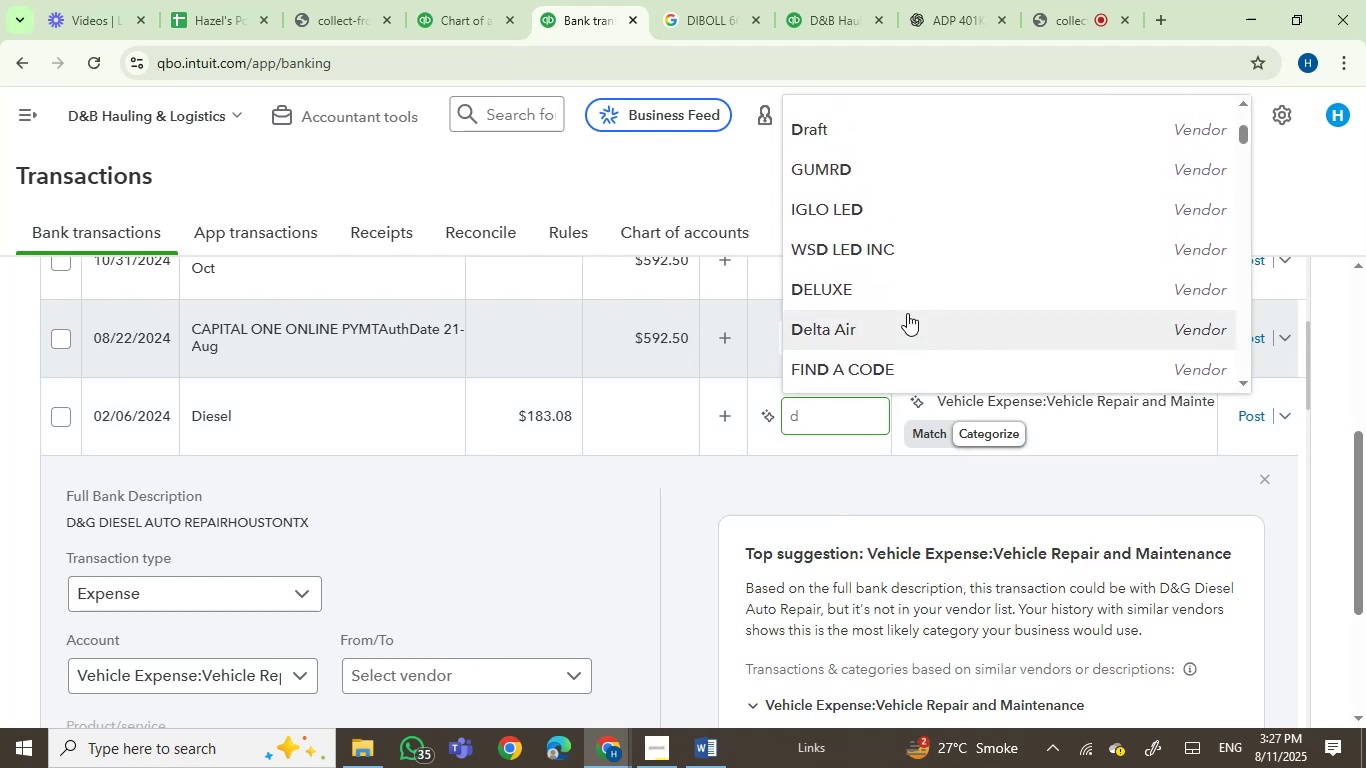 
key(Shift+7)
 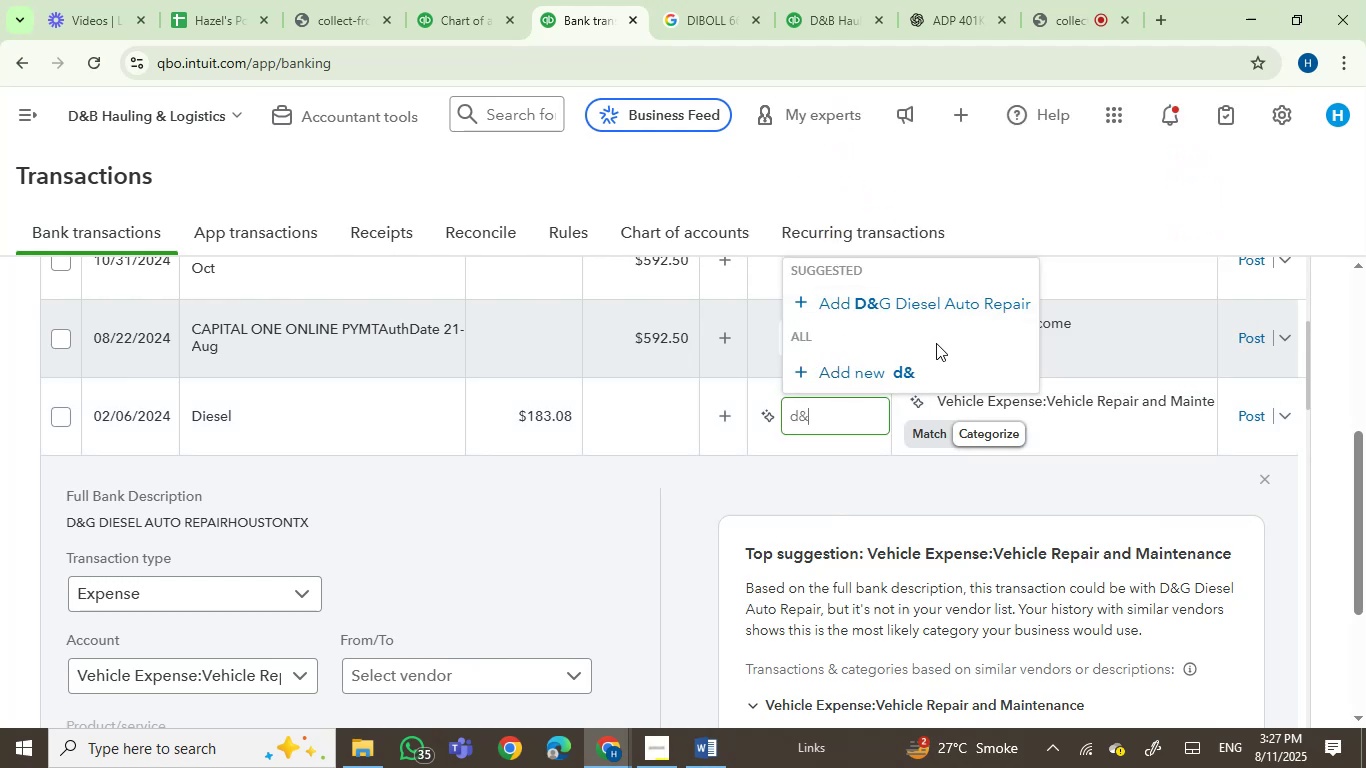 
key(Backspace)
key(Backspace)
key(Backspace)
key(Backspace)
type(die)
 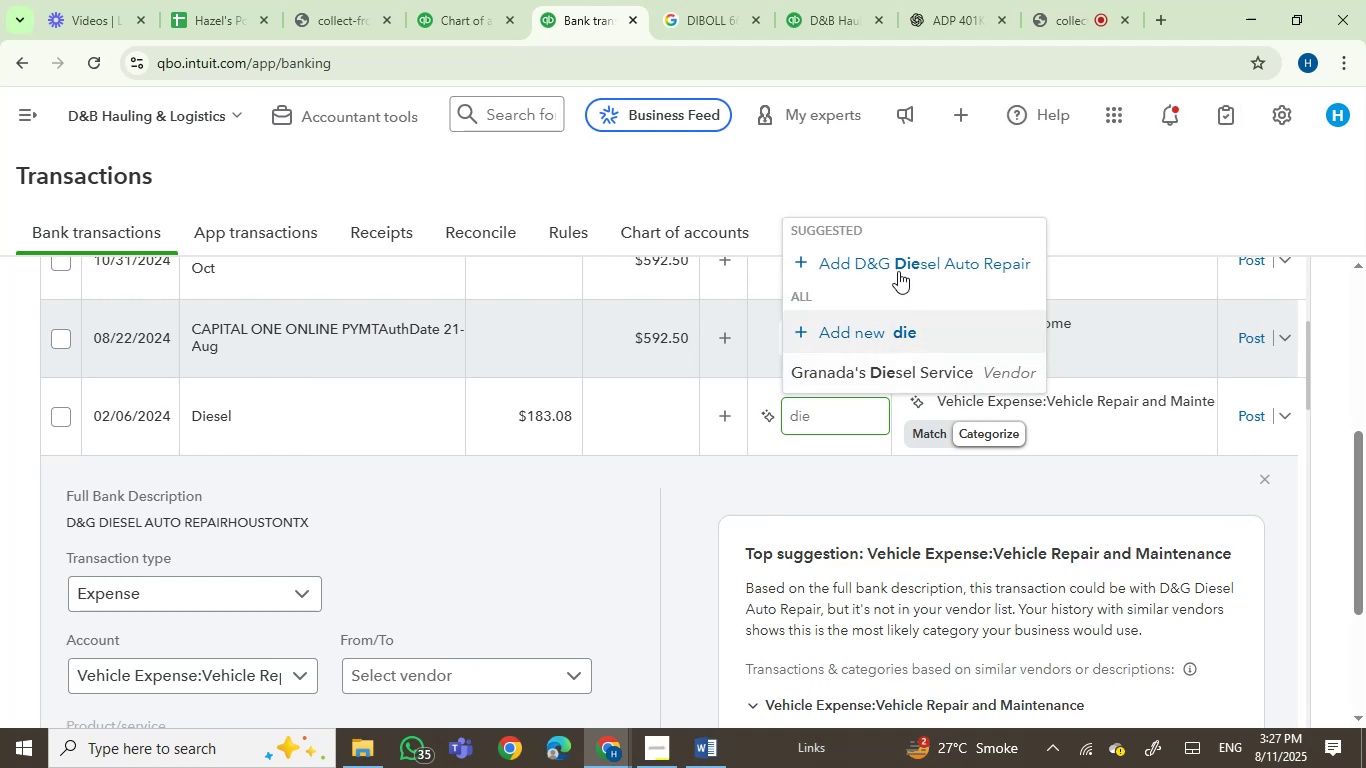 
left_click([899, 265])
 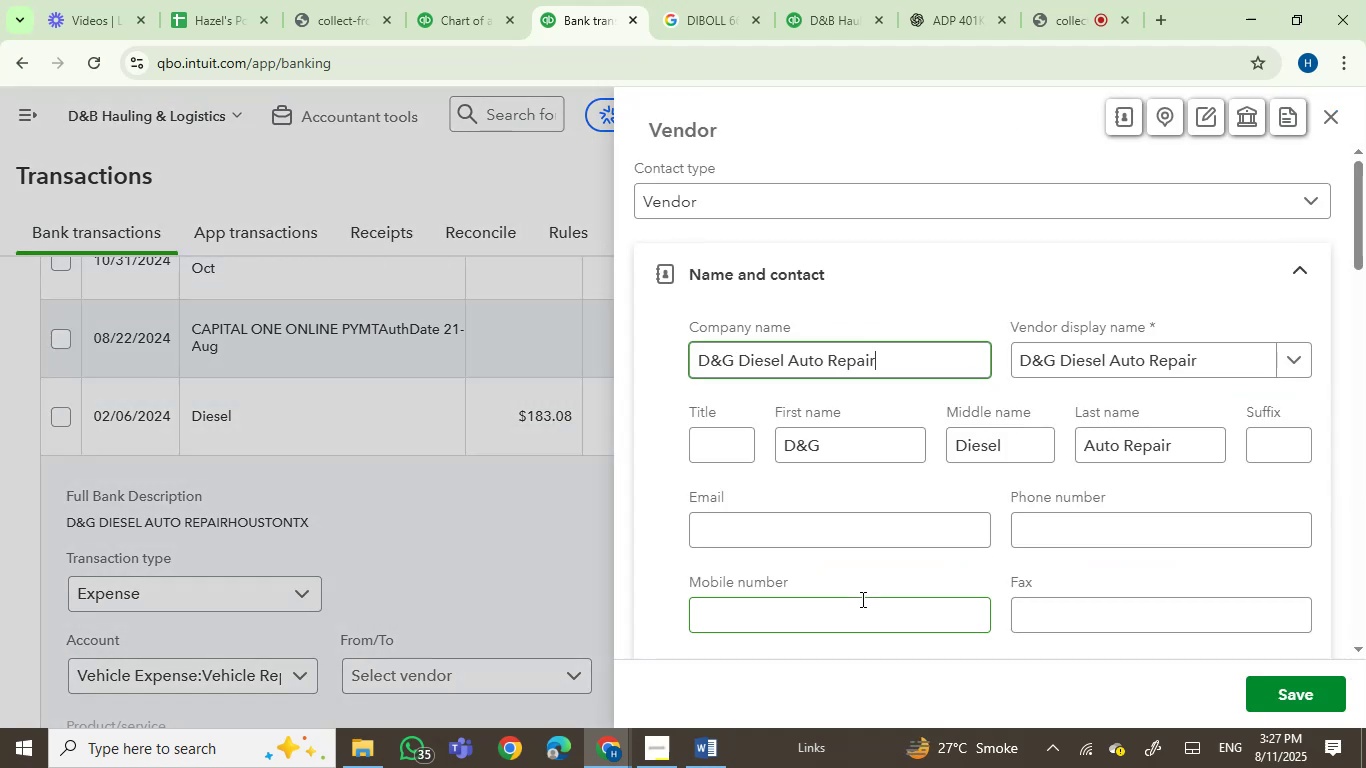 
left_click_drag(start_coordinate=[893, 369], to_coordinate=[685, 380])
 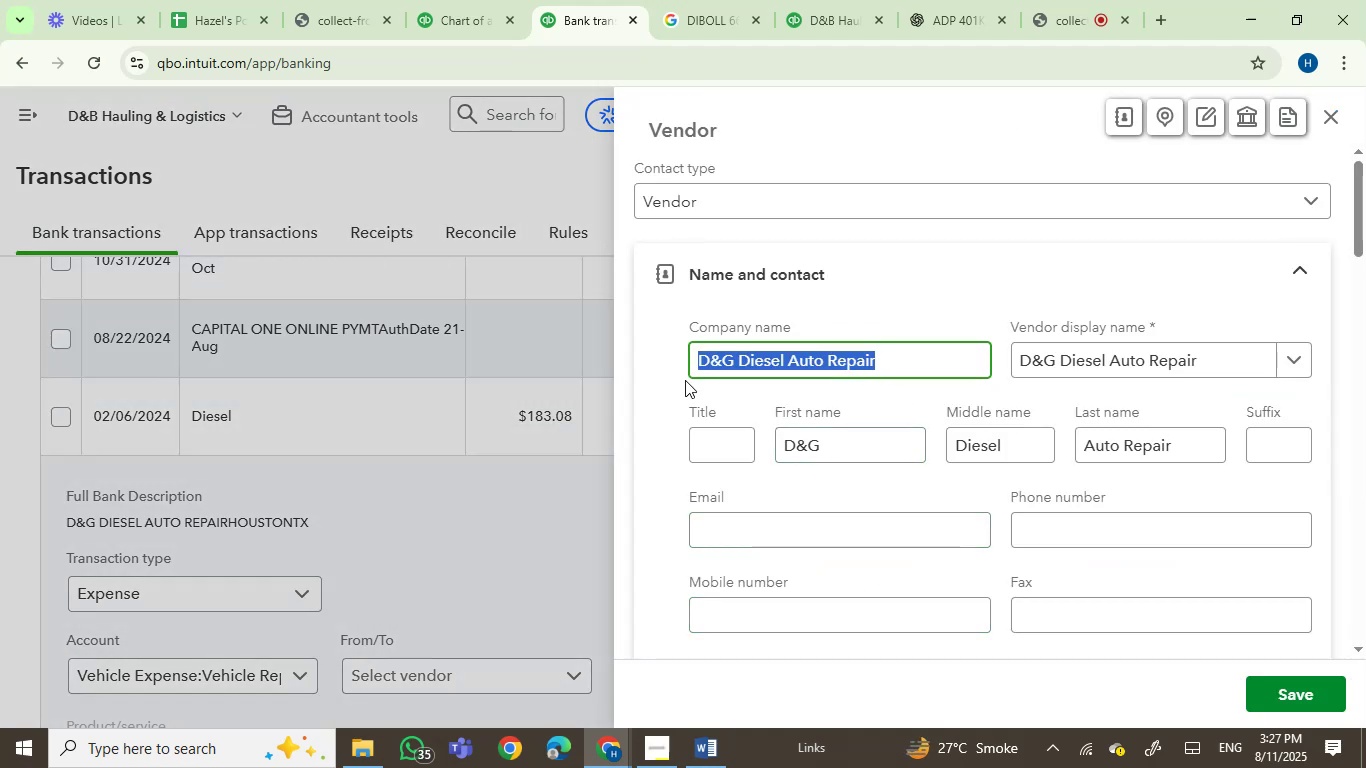 
key(Control+C)
 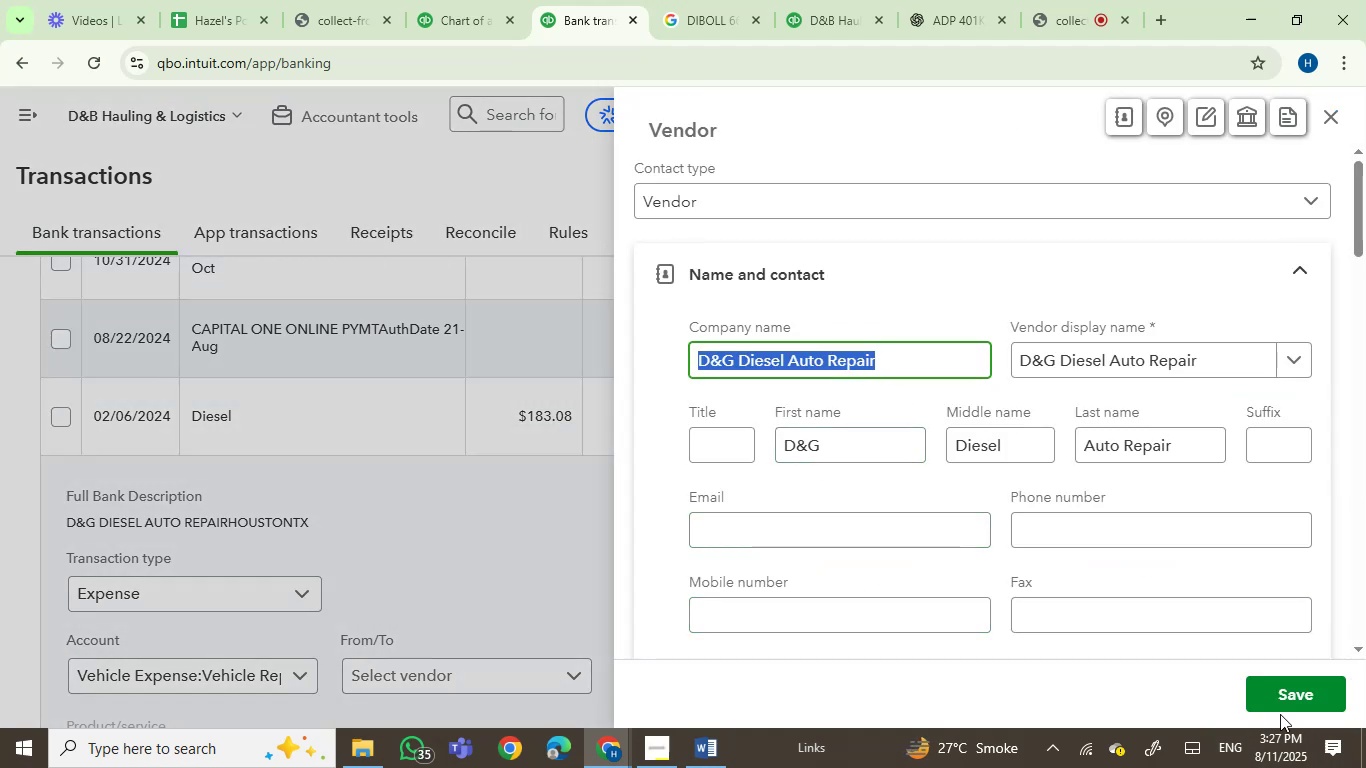 
left_click([1283, 706])
 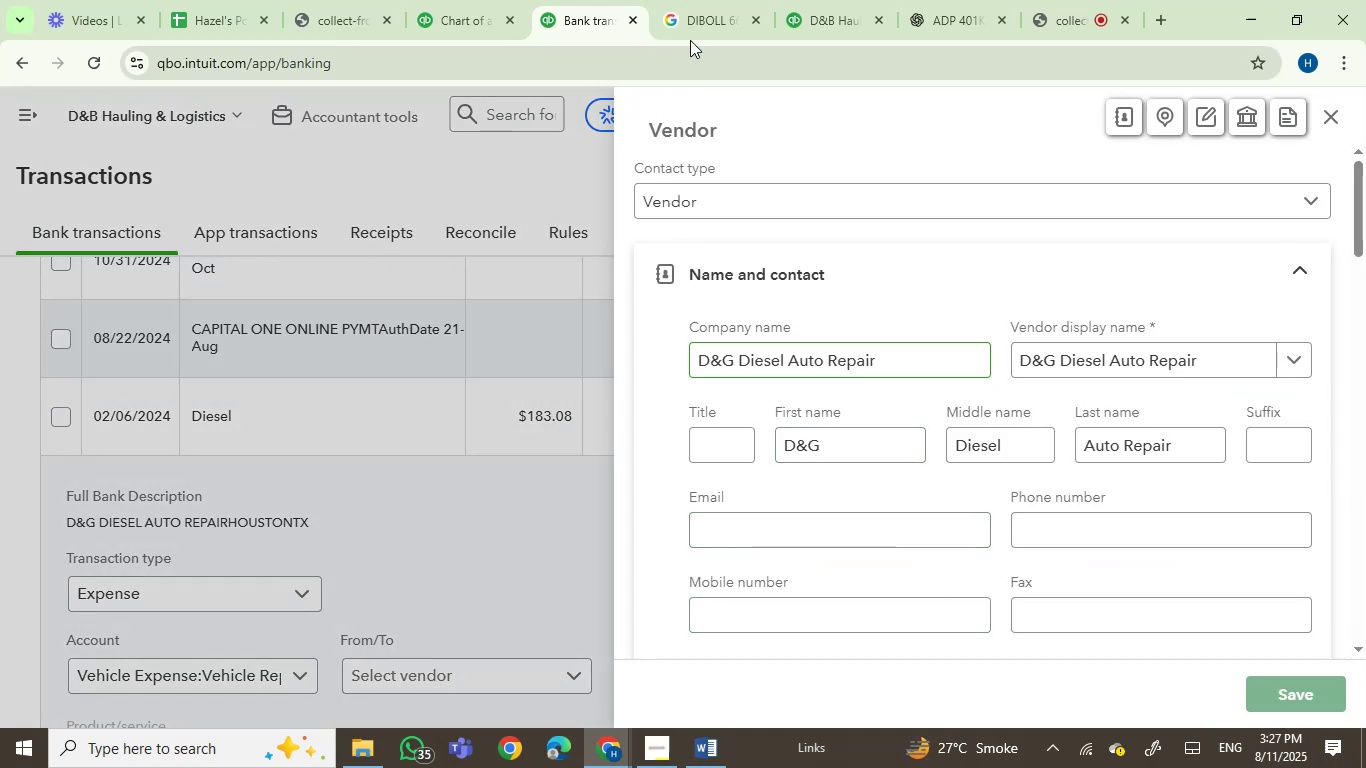 
left_click([700, 0])
 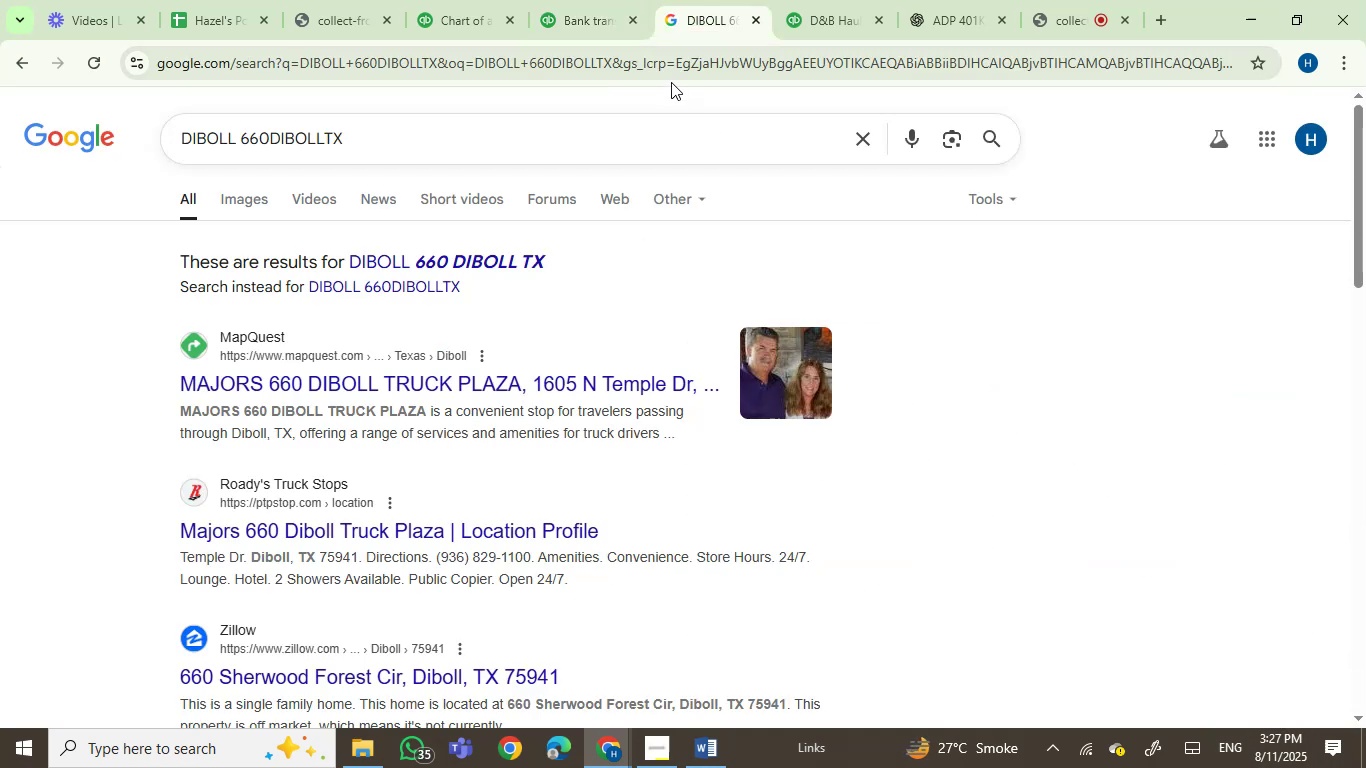 
key(Control+V)
 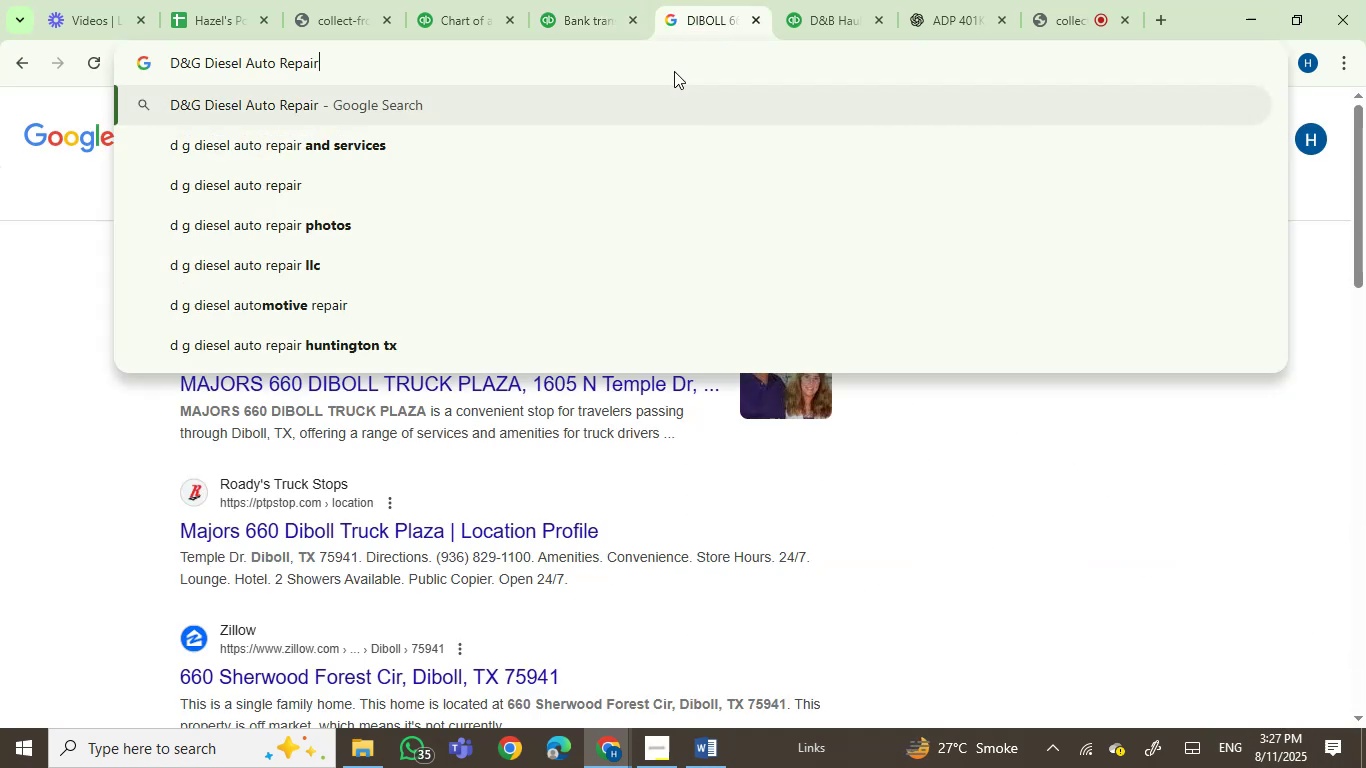 
key(Enter)
 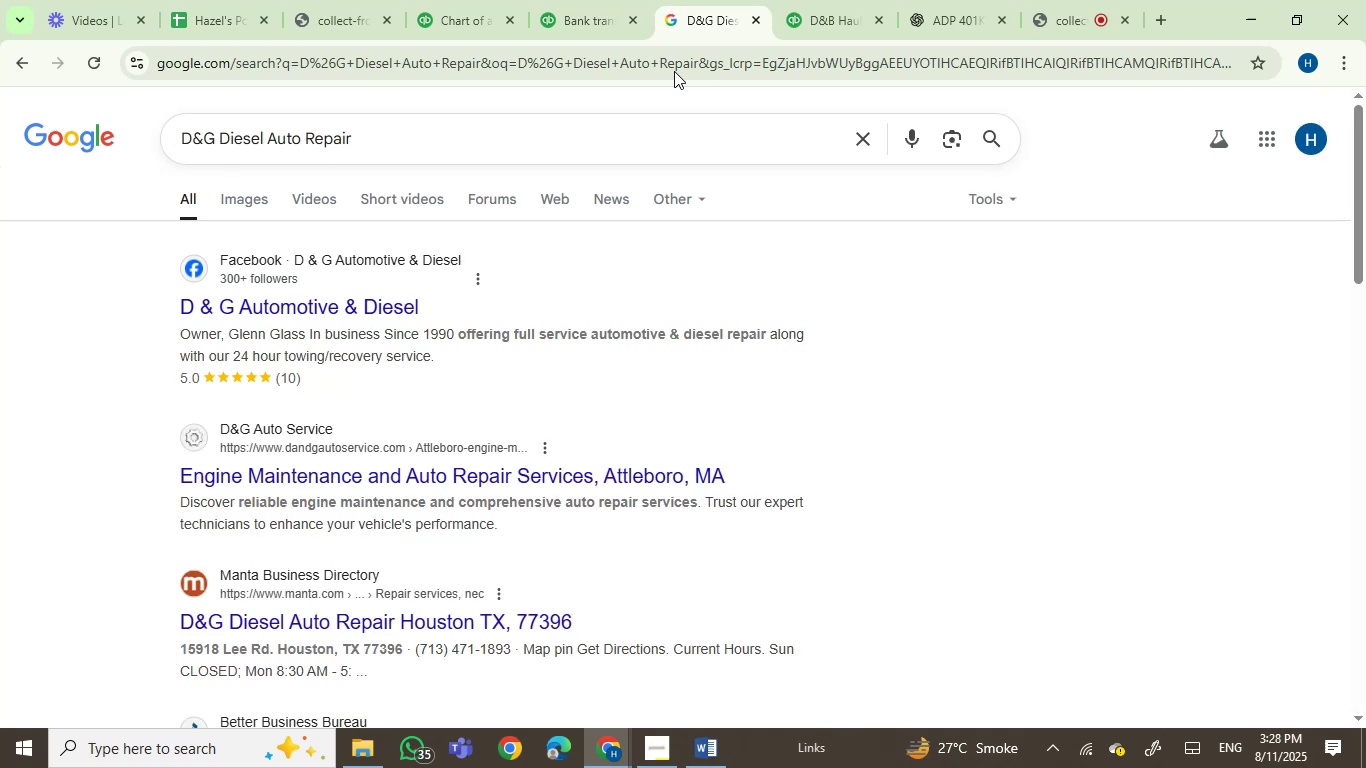 
wait(14.66)
 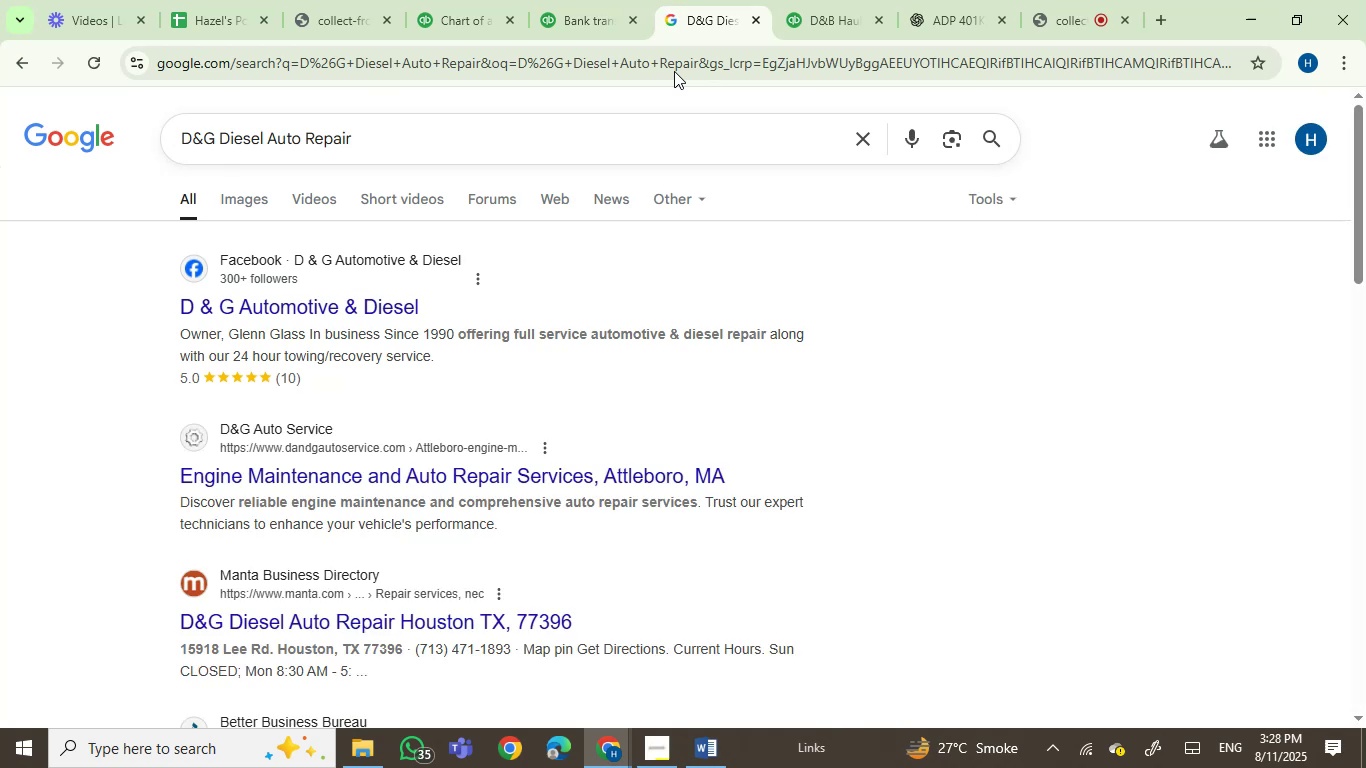 
left_click([596, 9])
 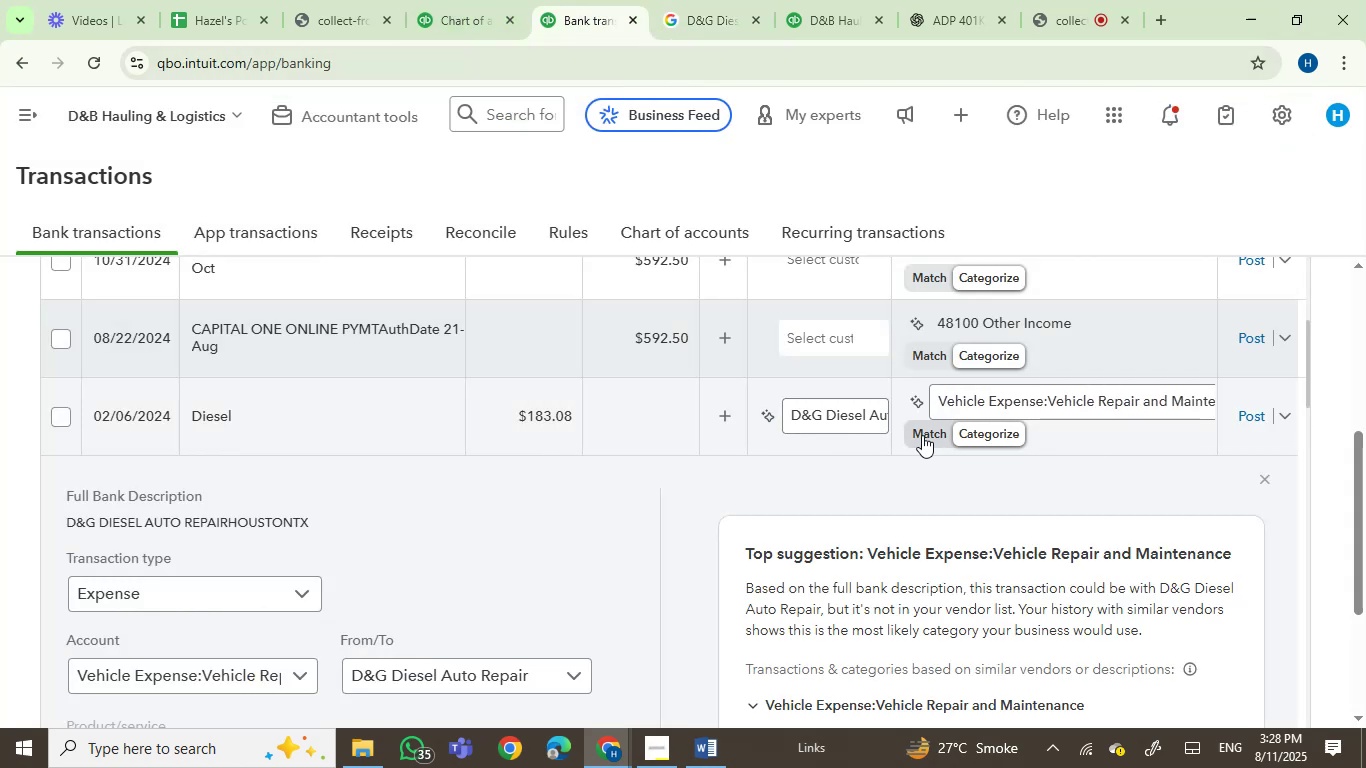 
left_click([1250, 420])
 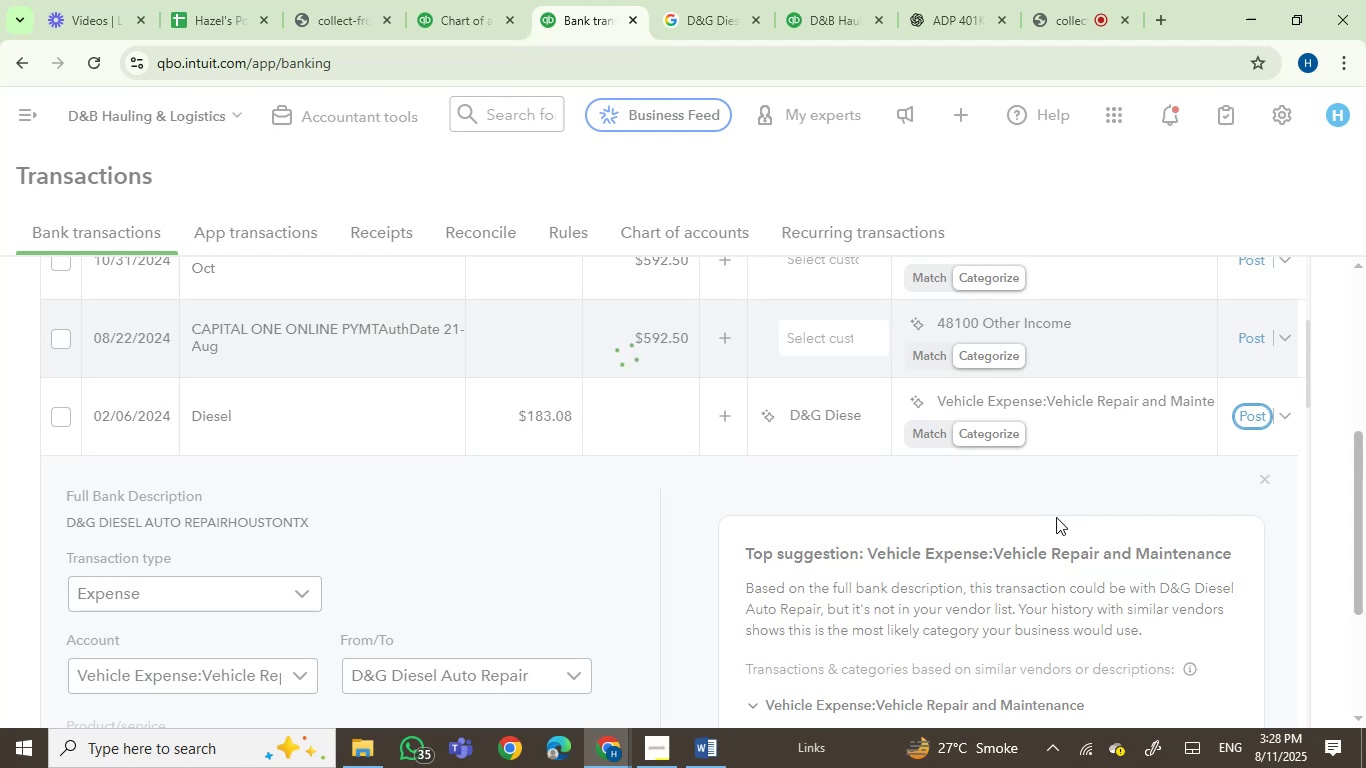 
wait(9.46)
 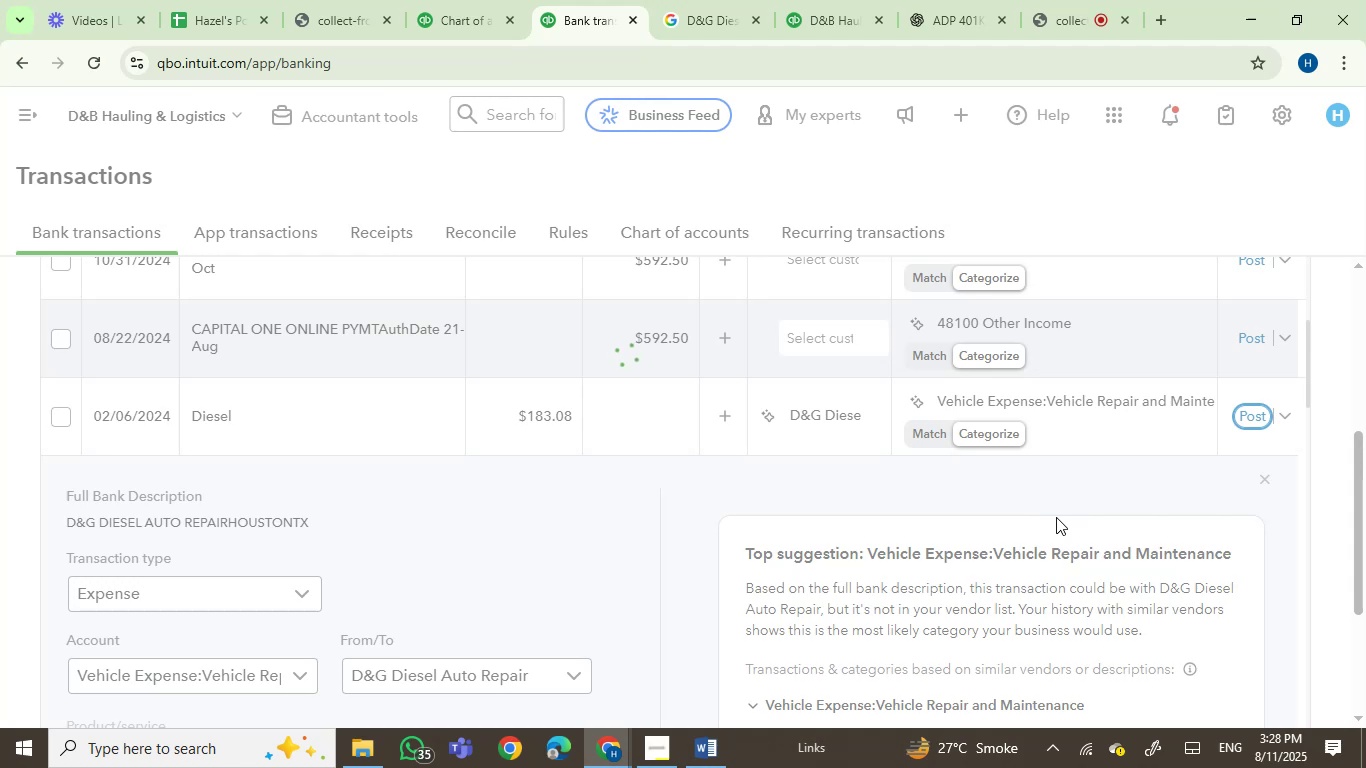 
mouse_move([239, 509])
 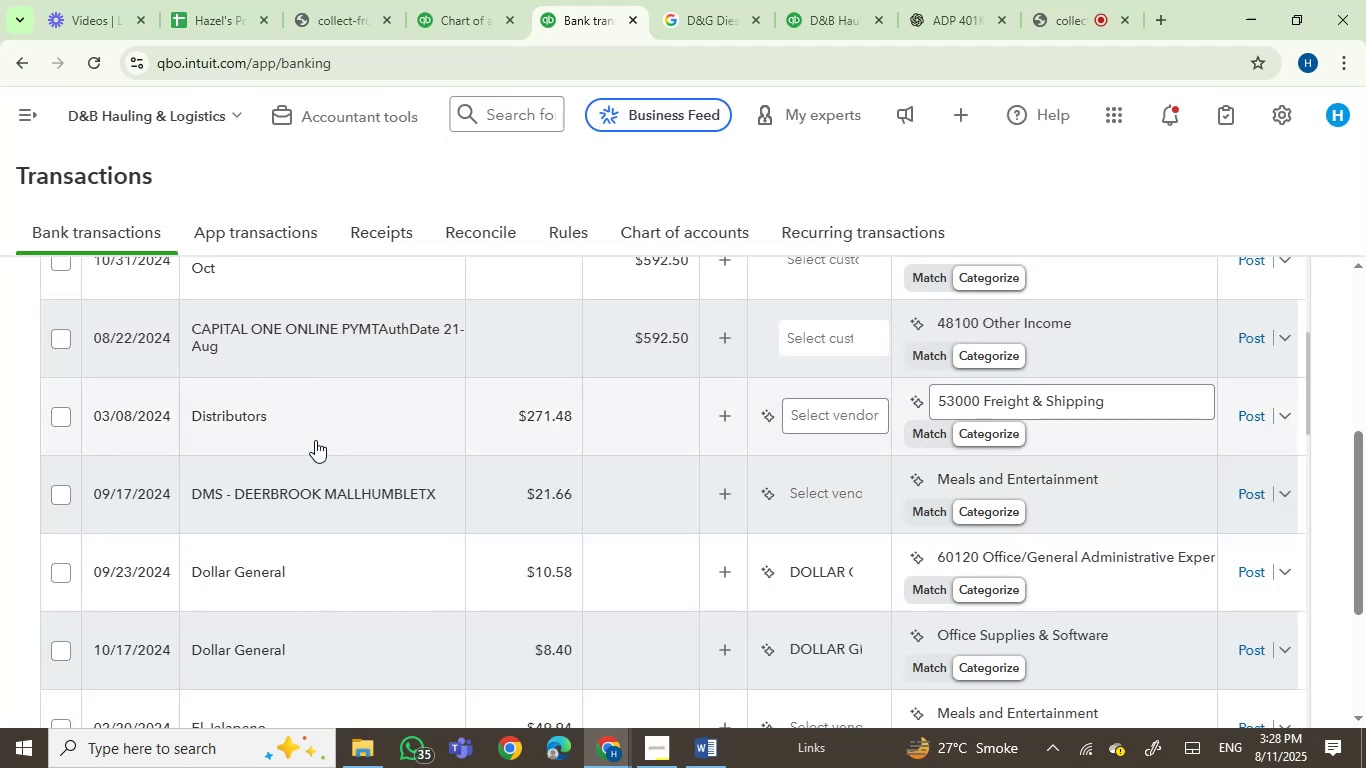 
left_click([316, 437])
 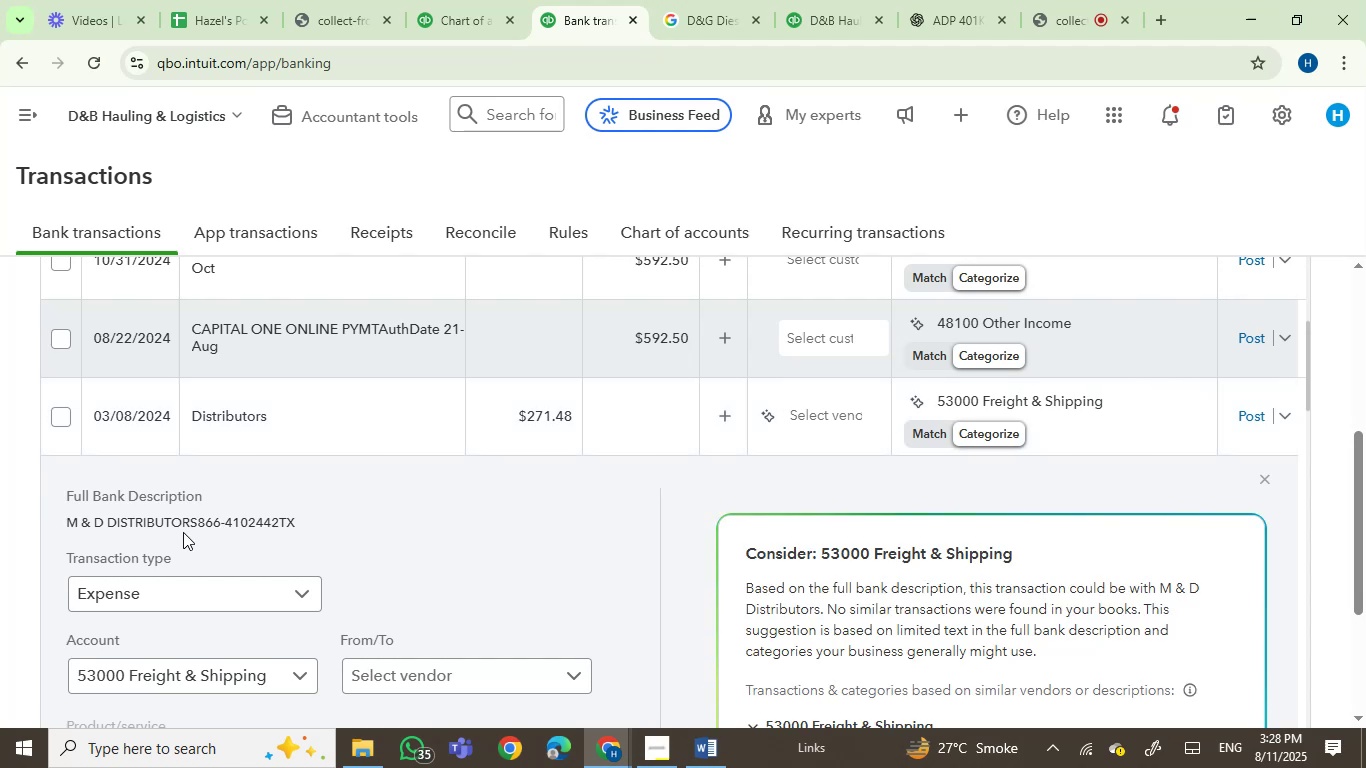 
left_click_drag(start_coordinate=[196, 522], to_coordinate=[39, 522])
 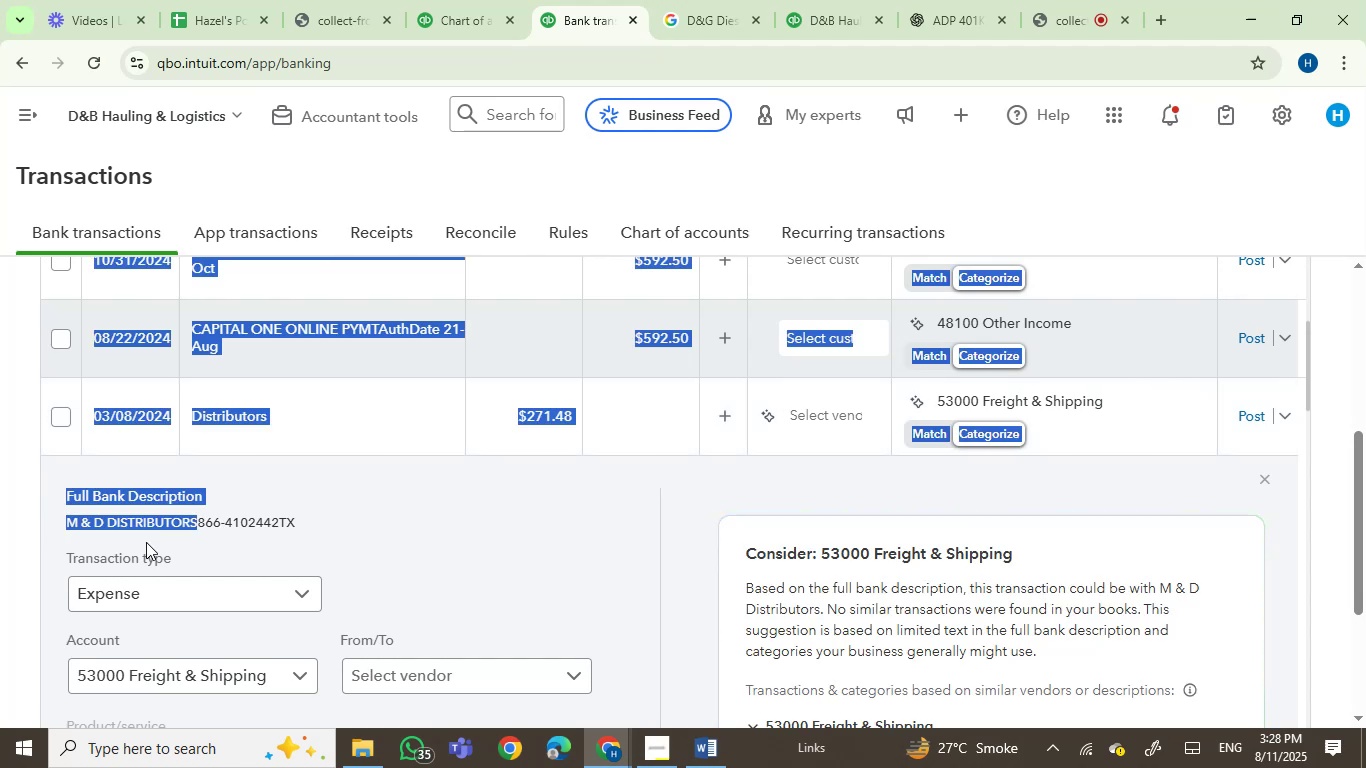 
left_click([156, 541])
 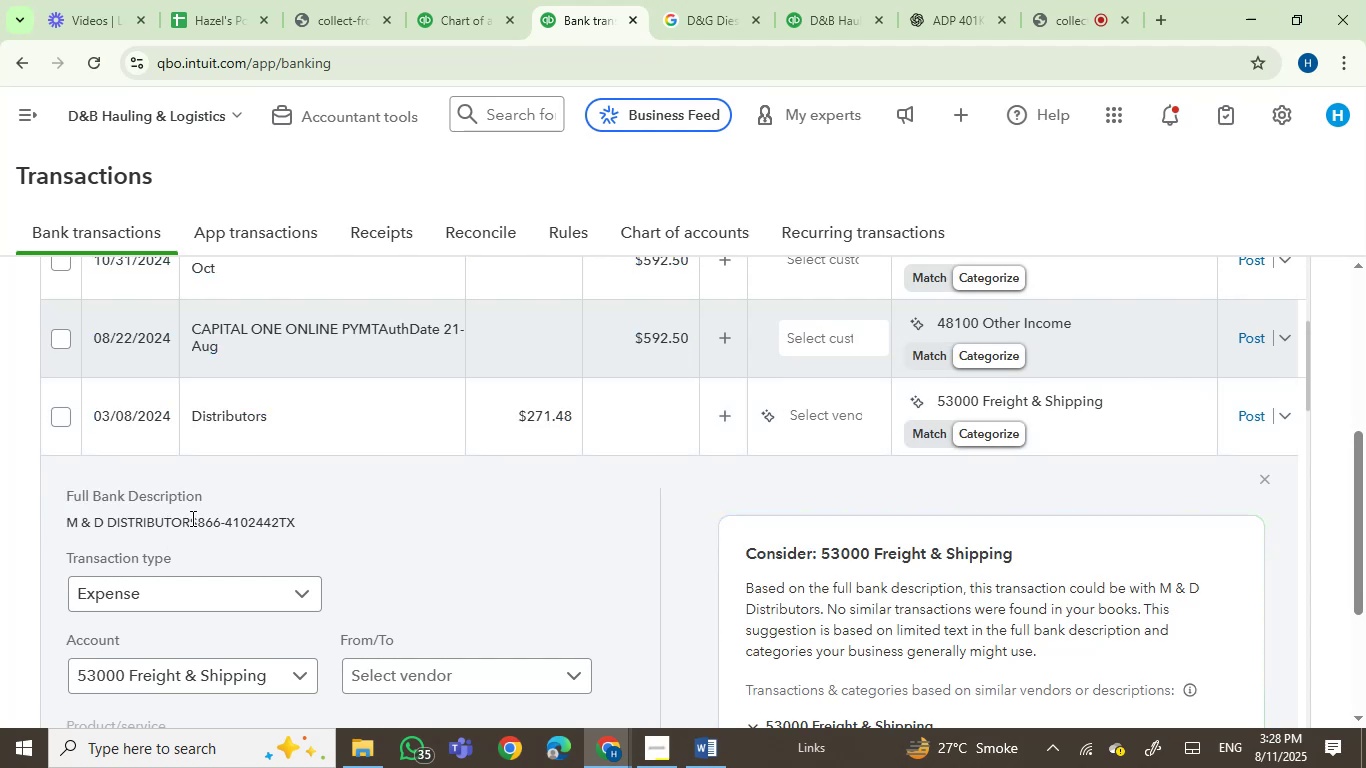 
left_click_drag(start_coordinate=[197, 522], to_coordinate=[49, 519])
 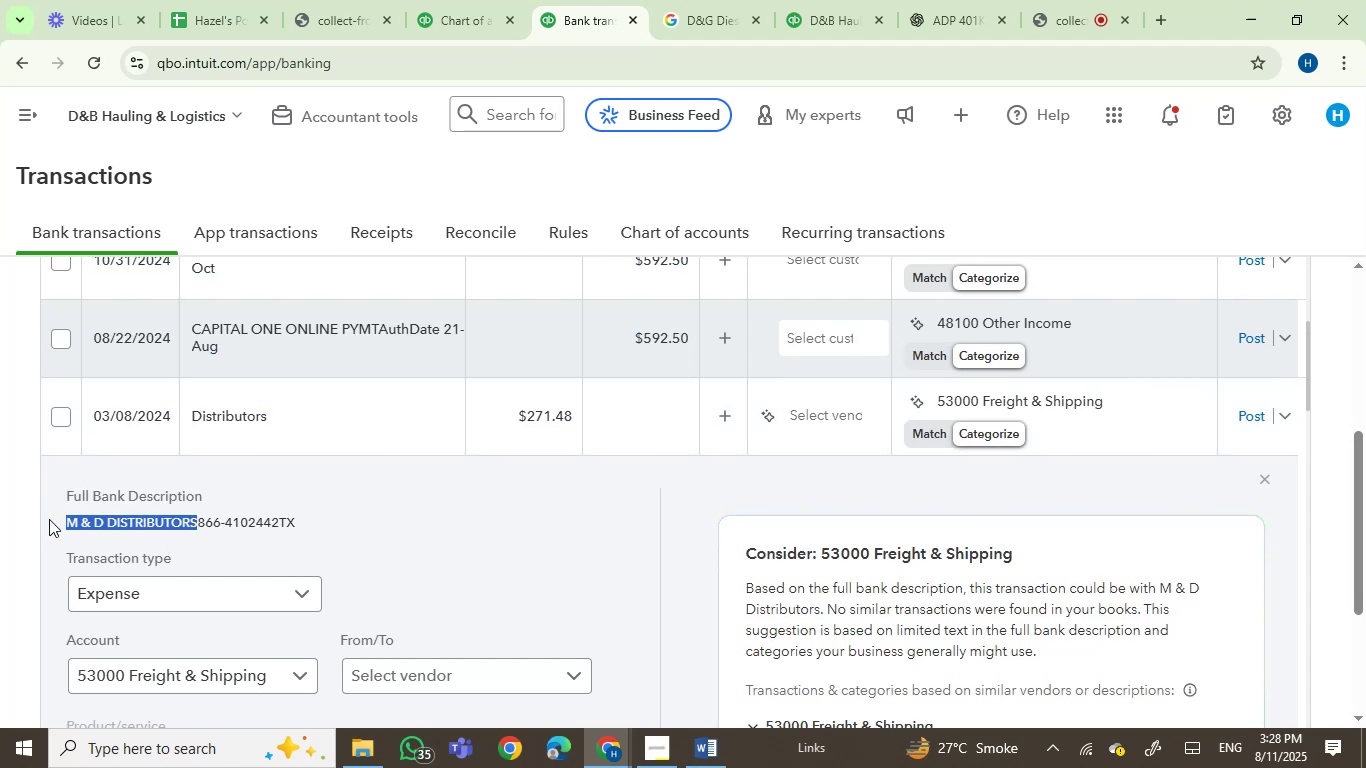 
key(Control+C)
 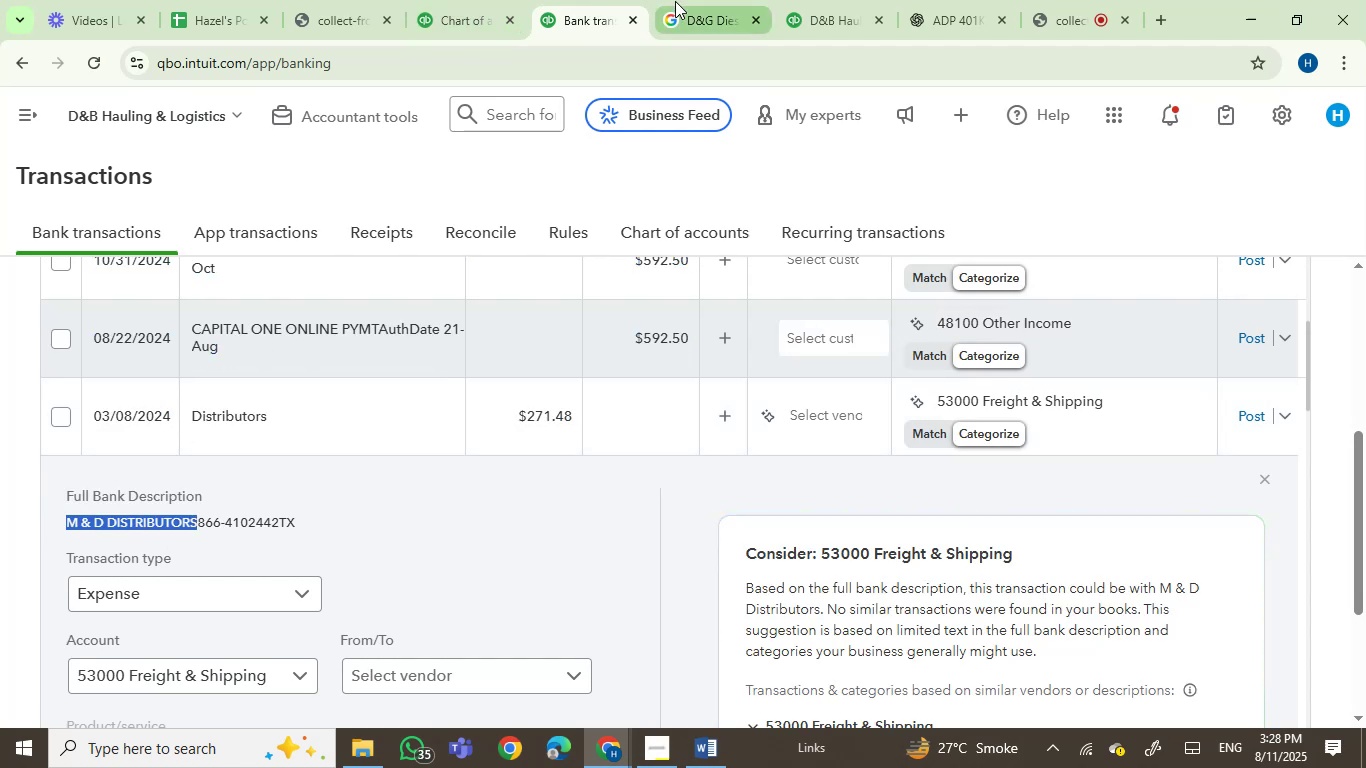 
double_click([673, 45])
 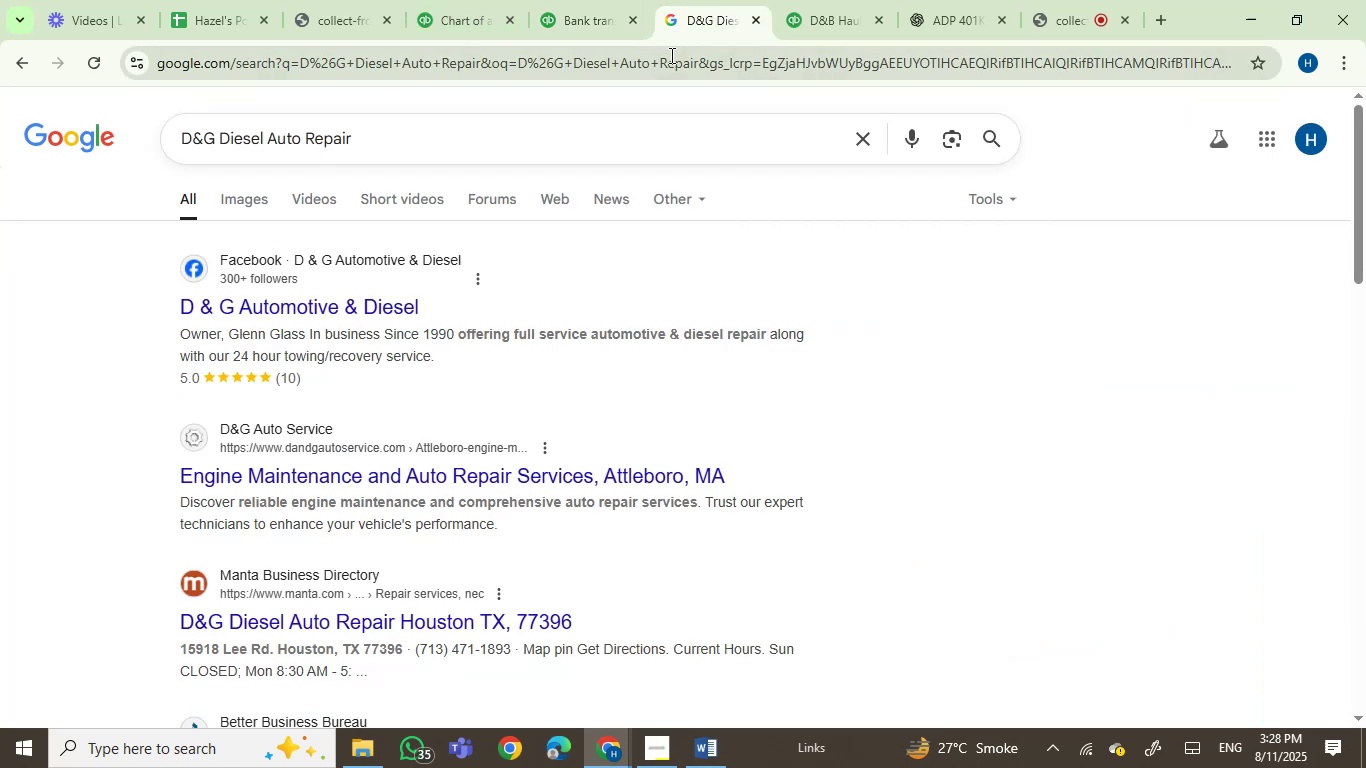 
left_click([670, 55])
 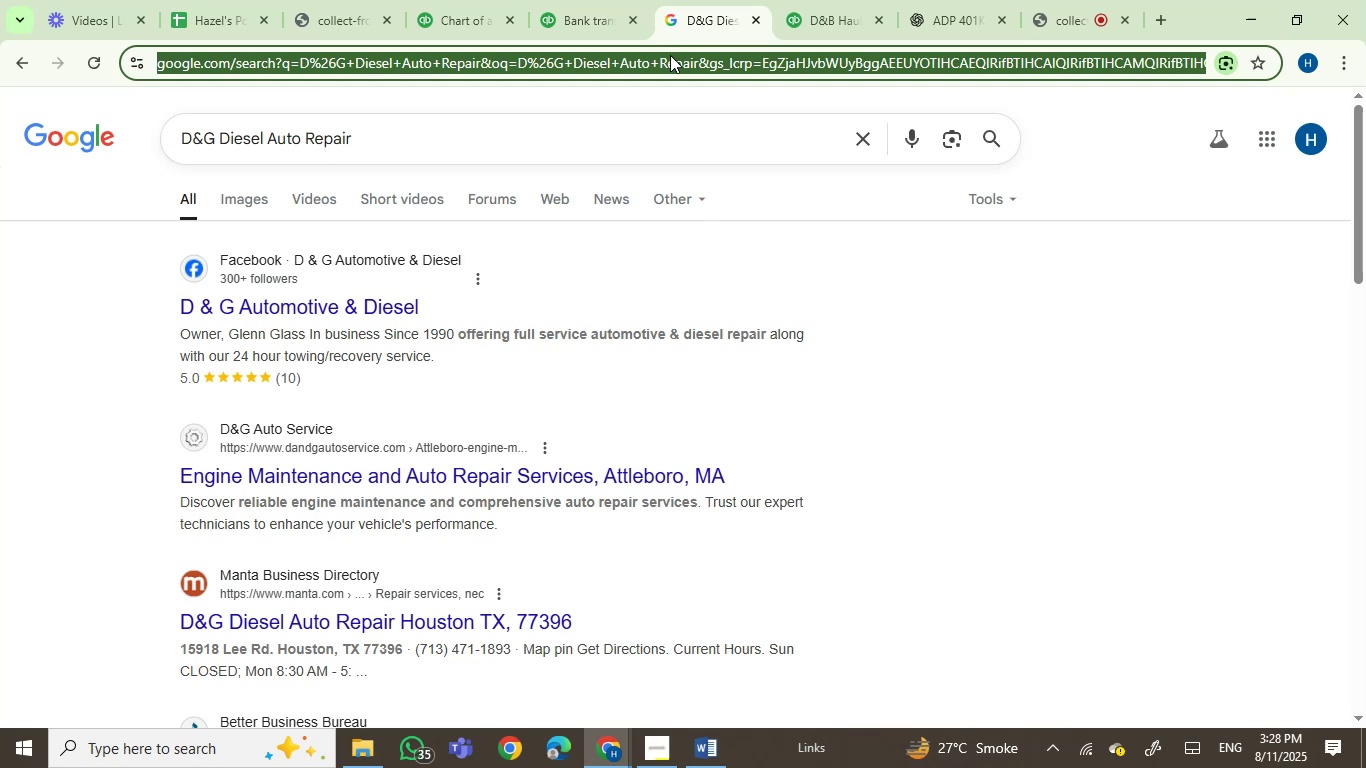 
key(Control+V)
 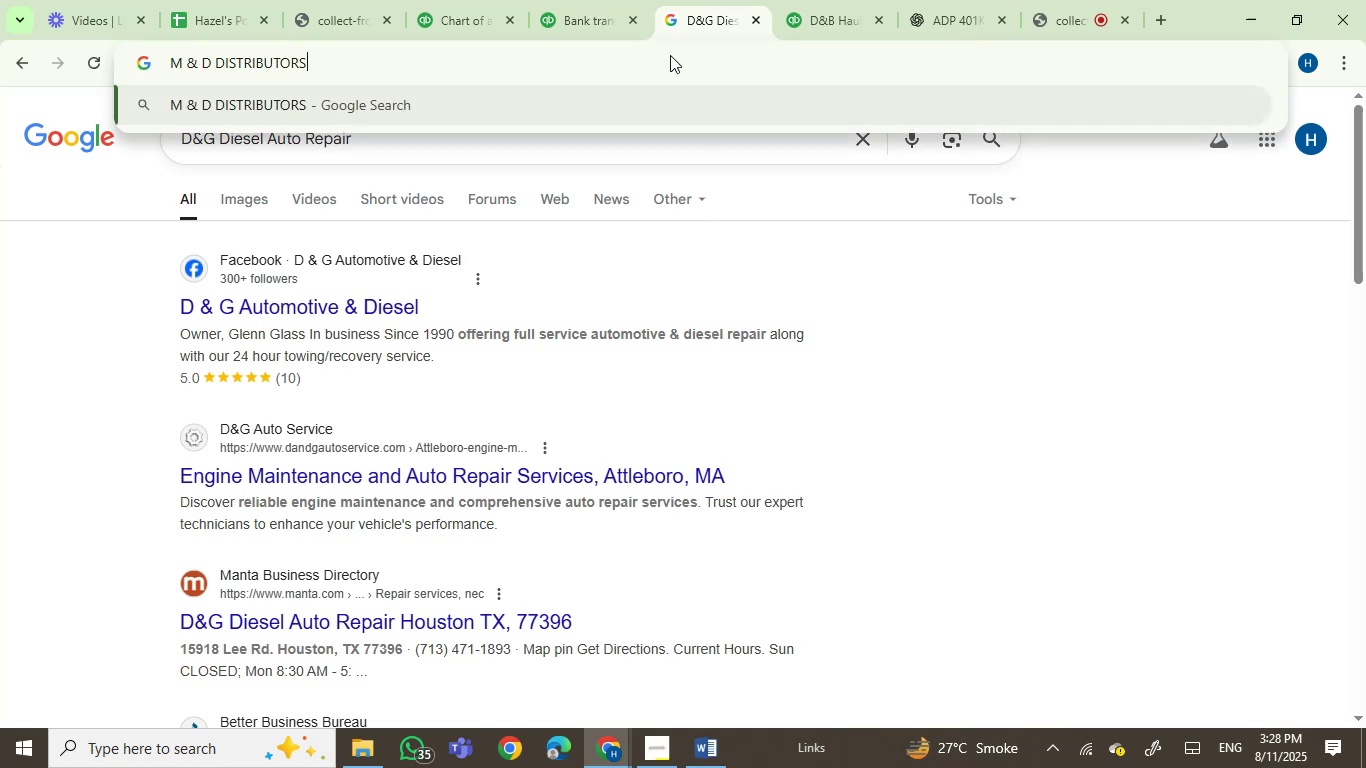 
key(Enter)
 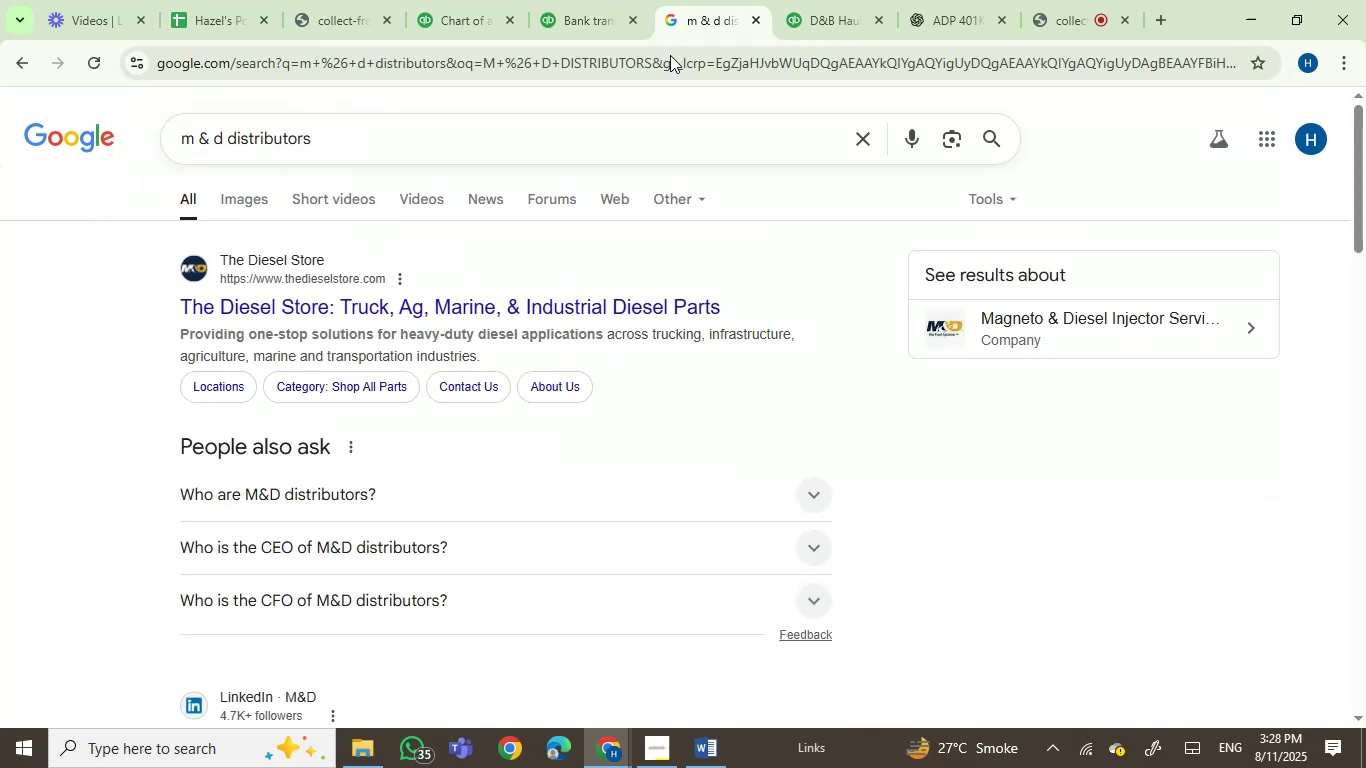 
wait(13.88)
 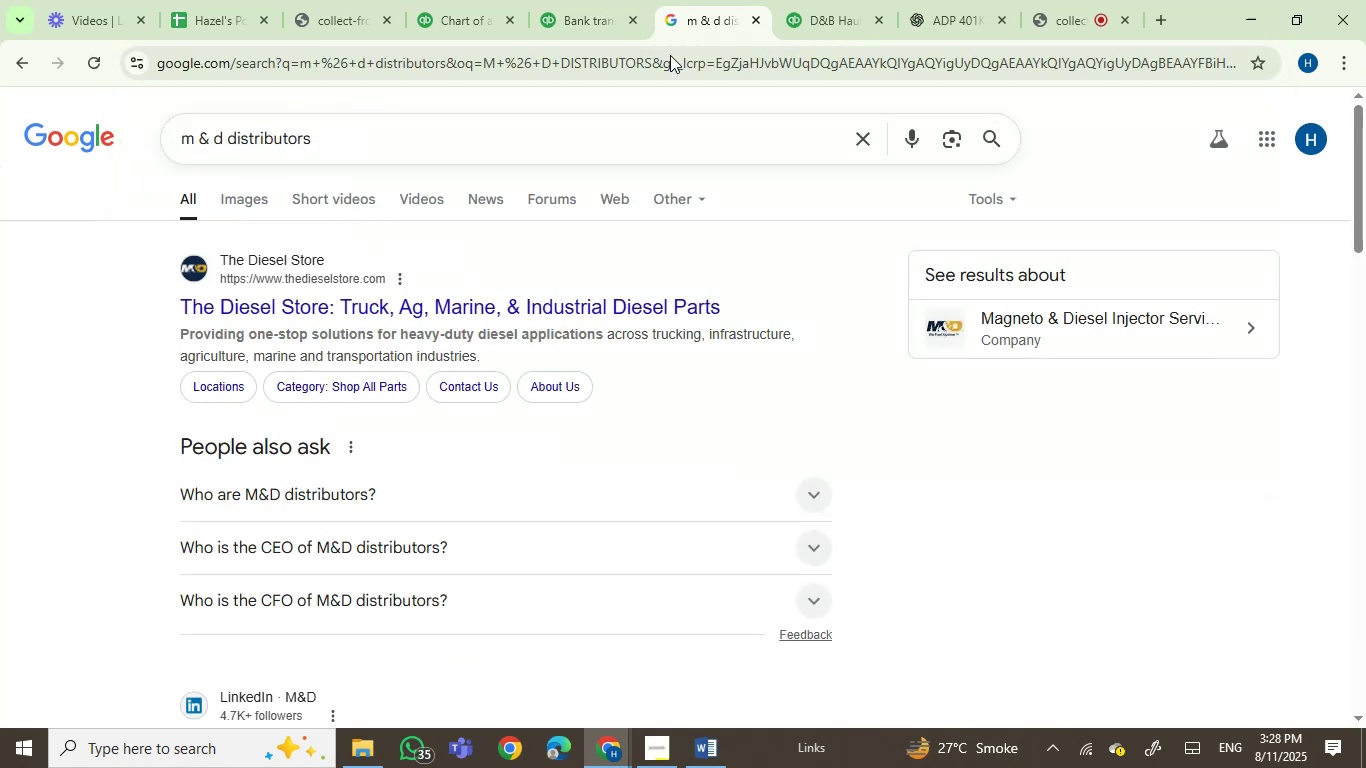 
left_click([496, 492])
 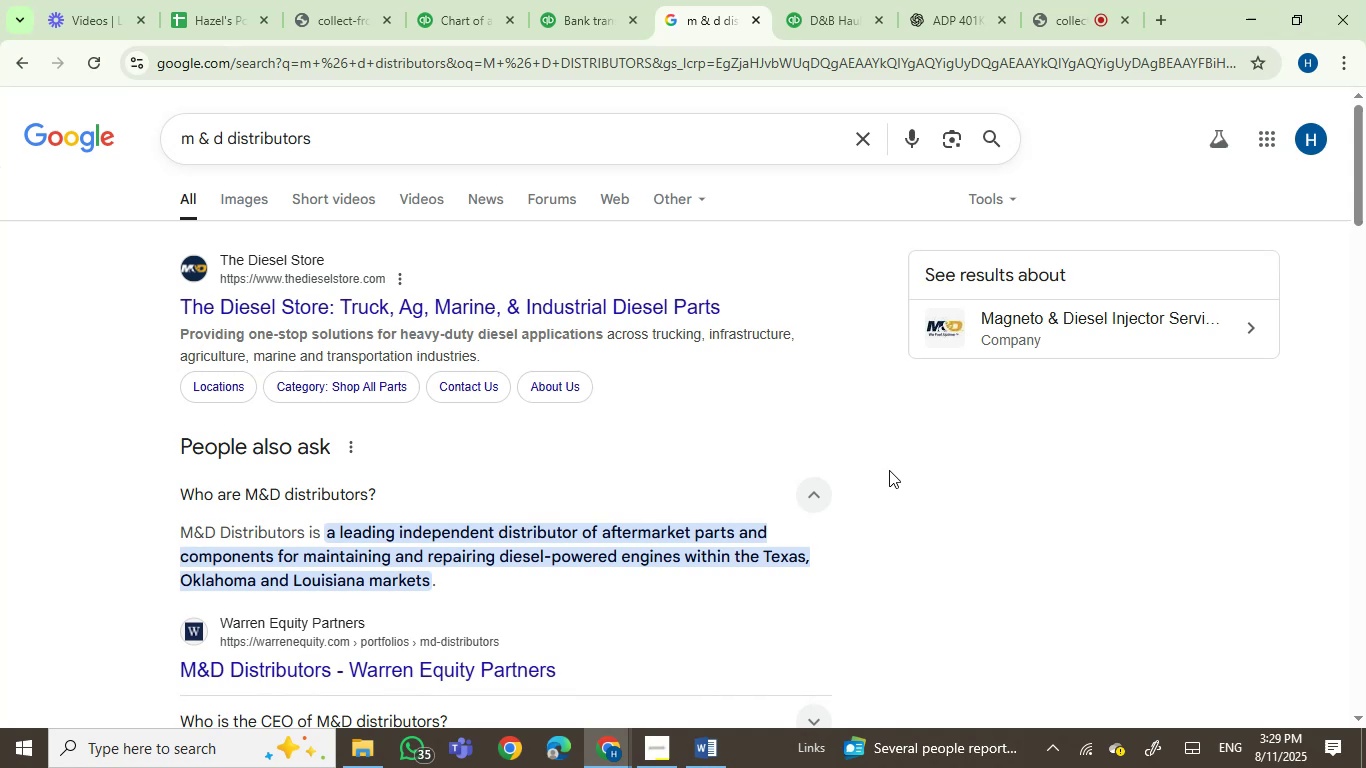 
wait(18.37)
 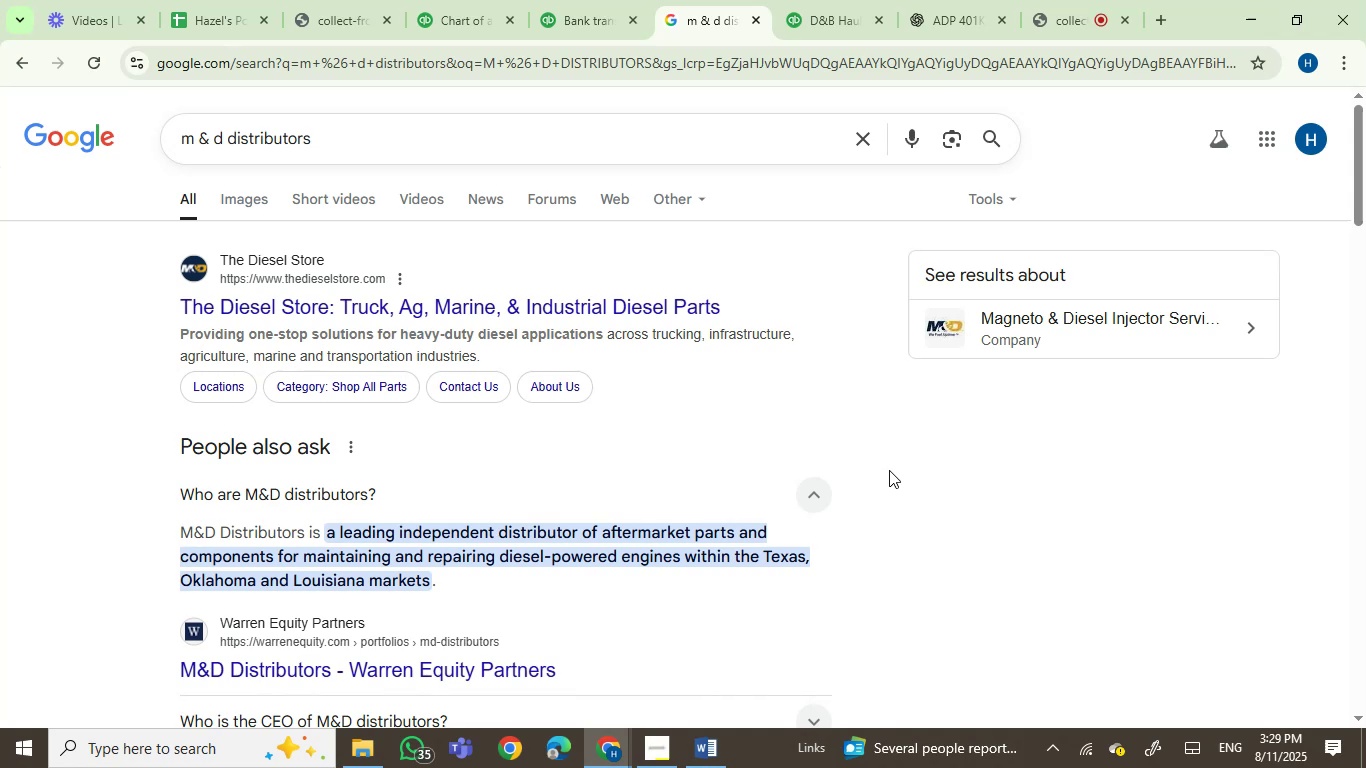 
left_click_drag(start_coordinate=[304, 534], to_coordinate=[180, 535])
 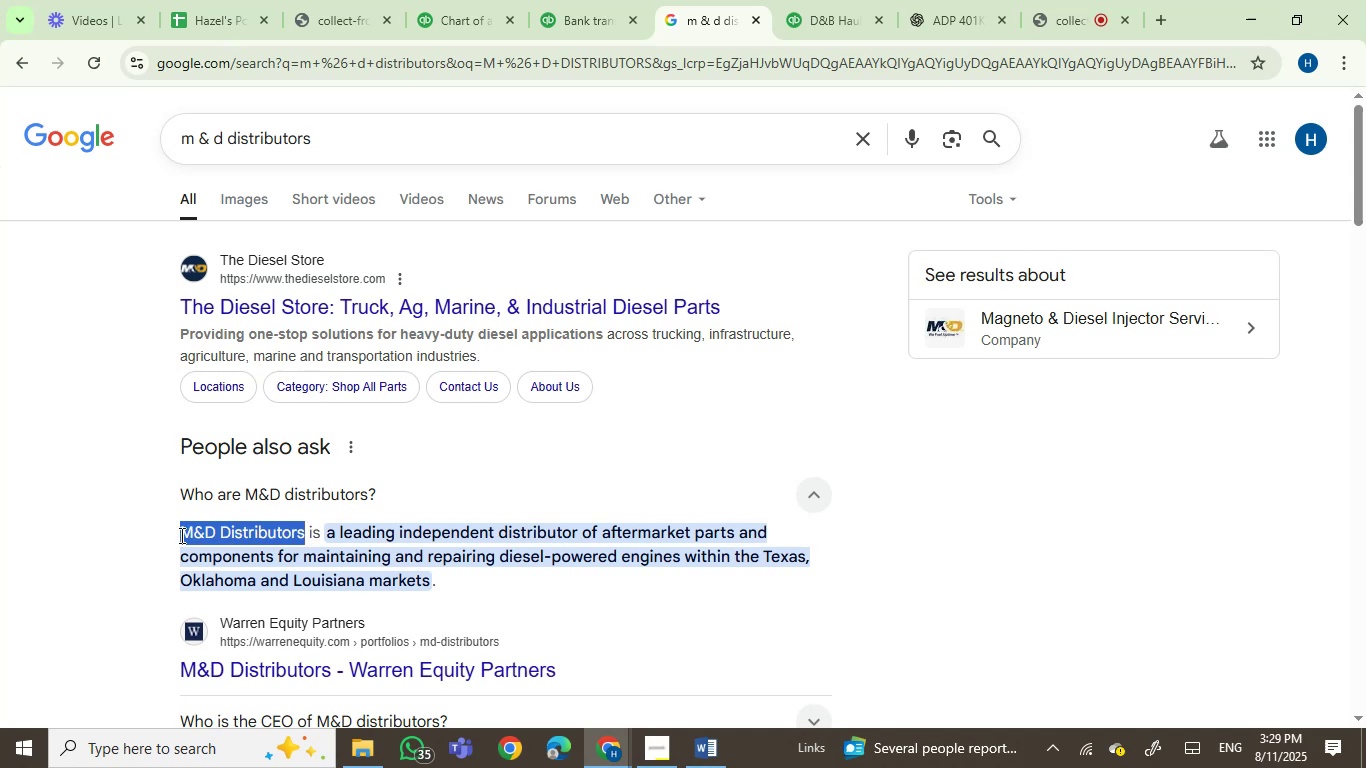 
key(Control+C)
 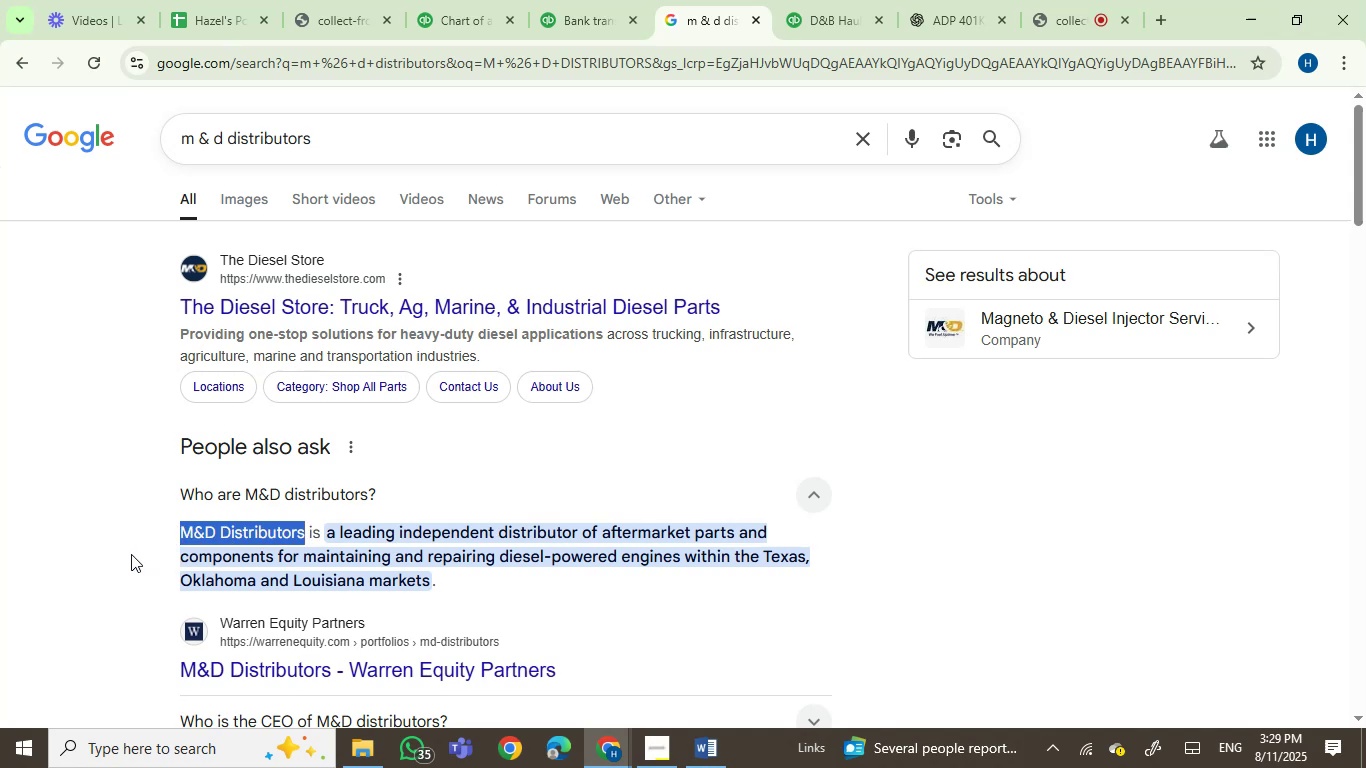 
left_click([131, 554])
 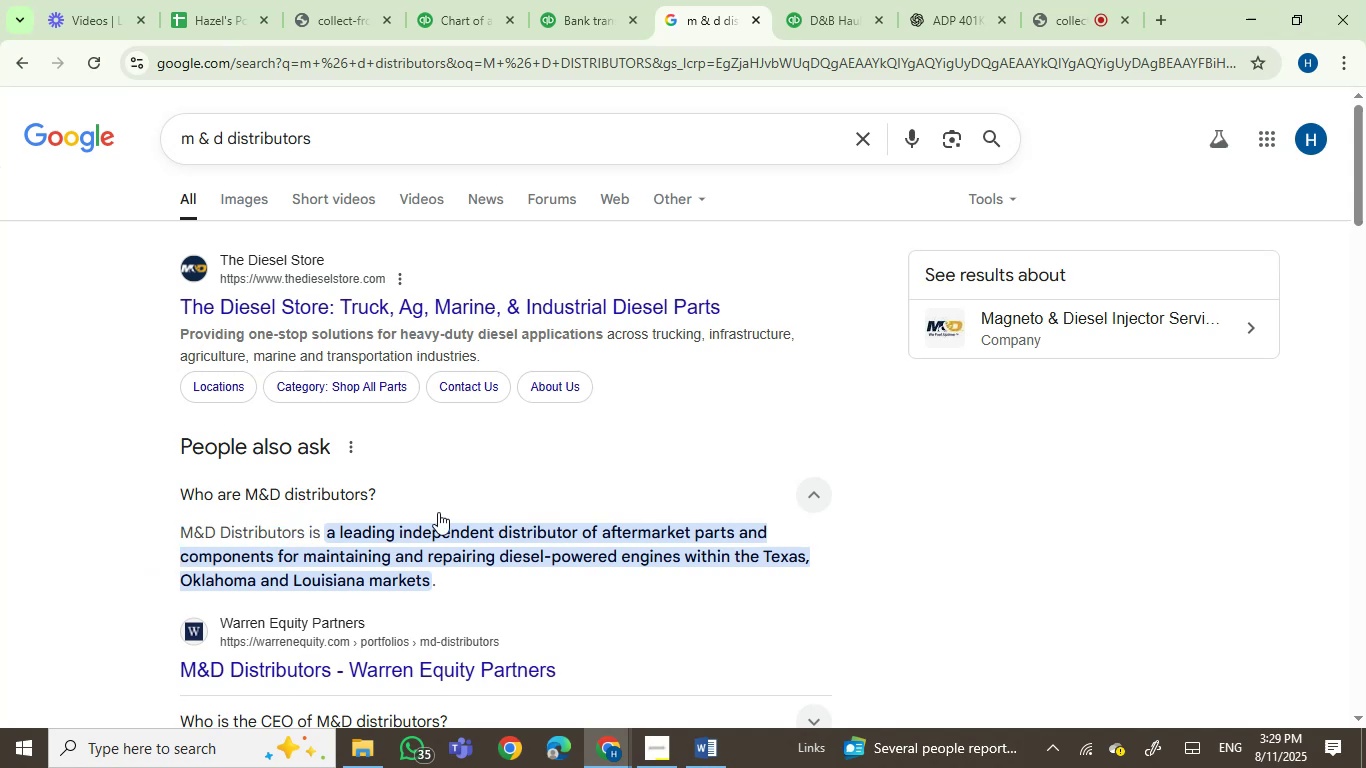 
scroll: coordinate [963, 503], scroll_direction: down, amount: 4.0
 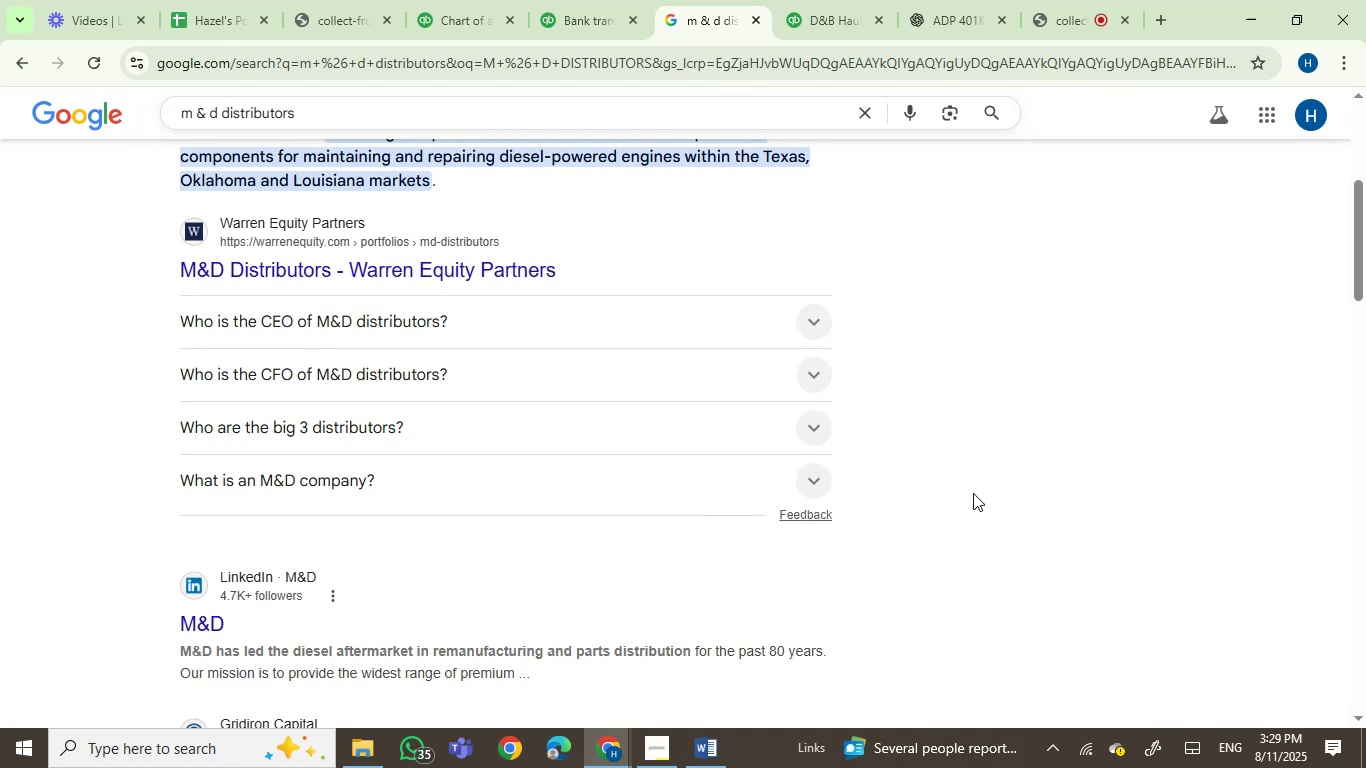 
wait(8.1)
 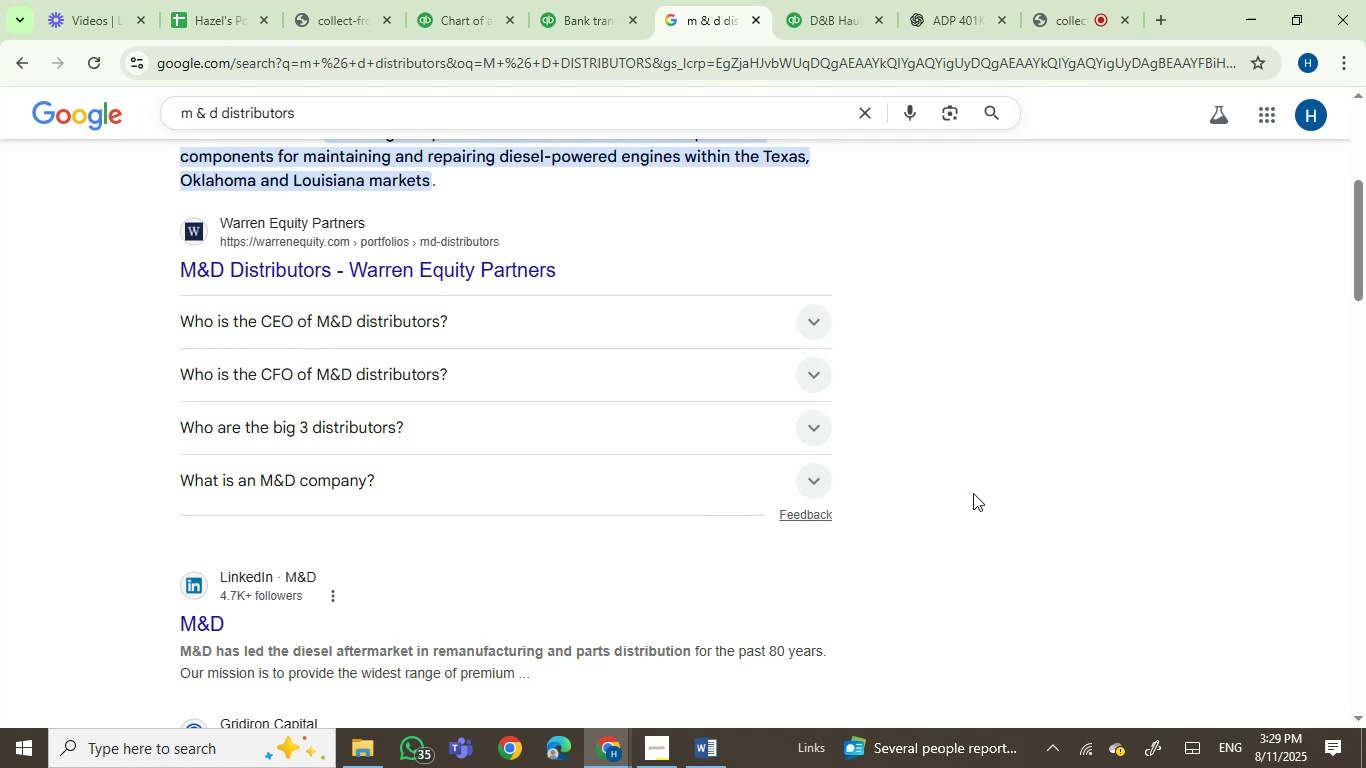 
scroll: coordinate [972, 498], scroll_direction: down, amount: 2.0
 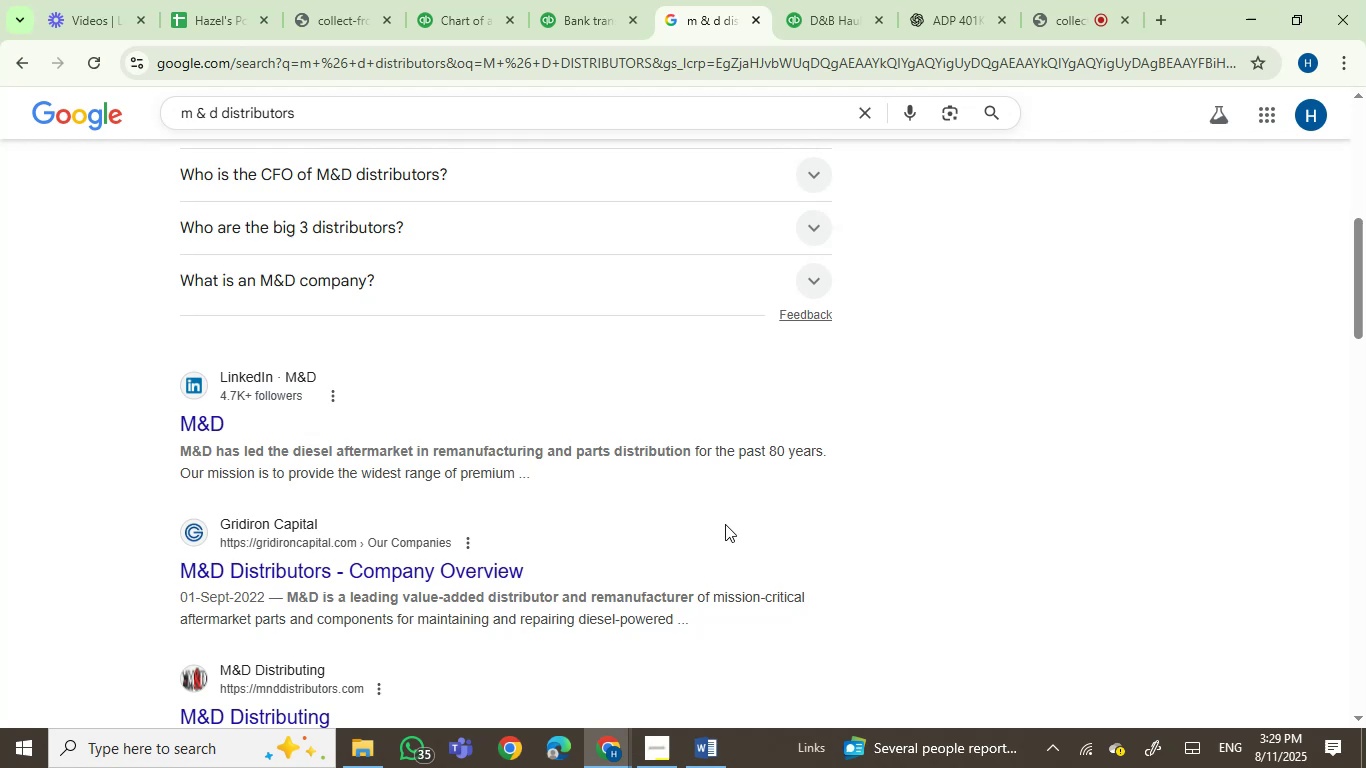 
wait(30.77)
 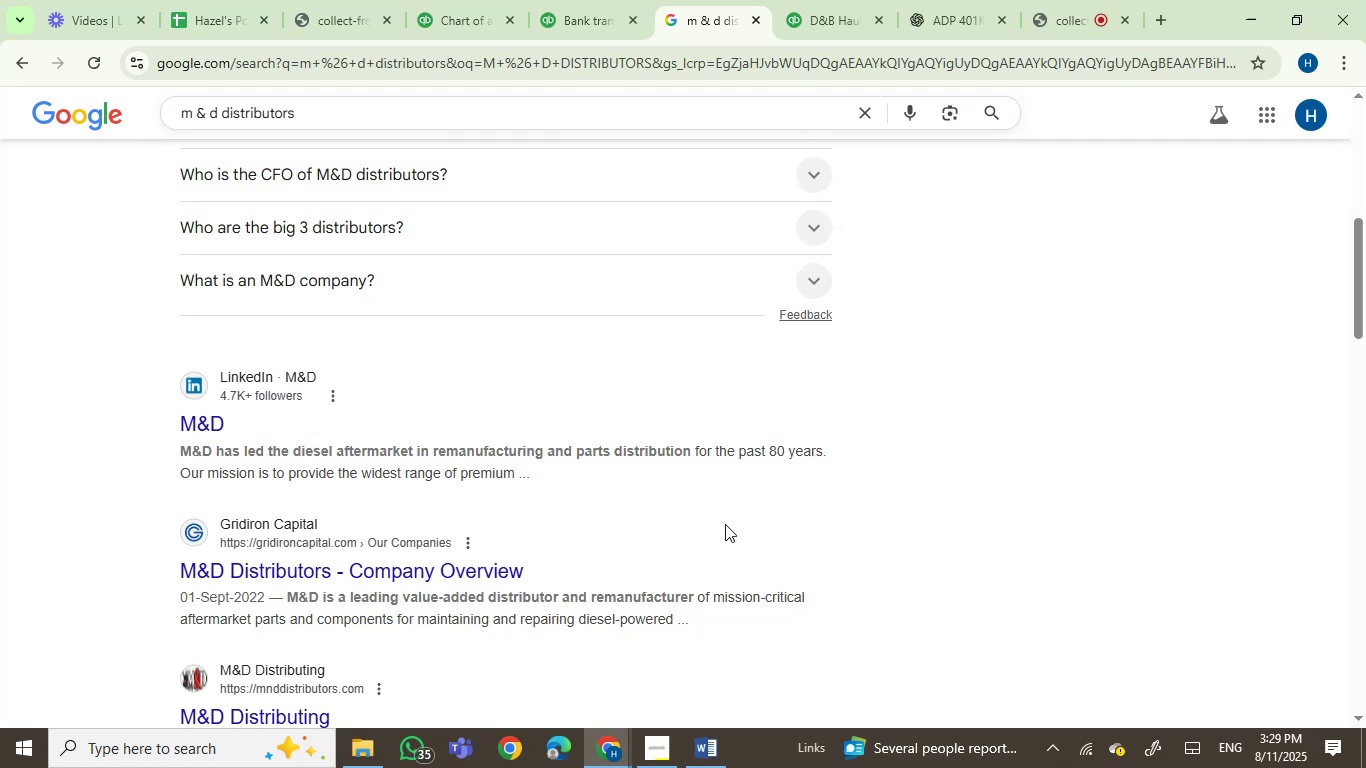 
left_click([582, 6])
 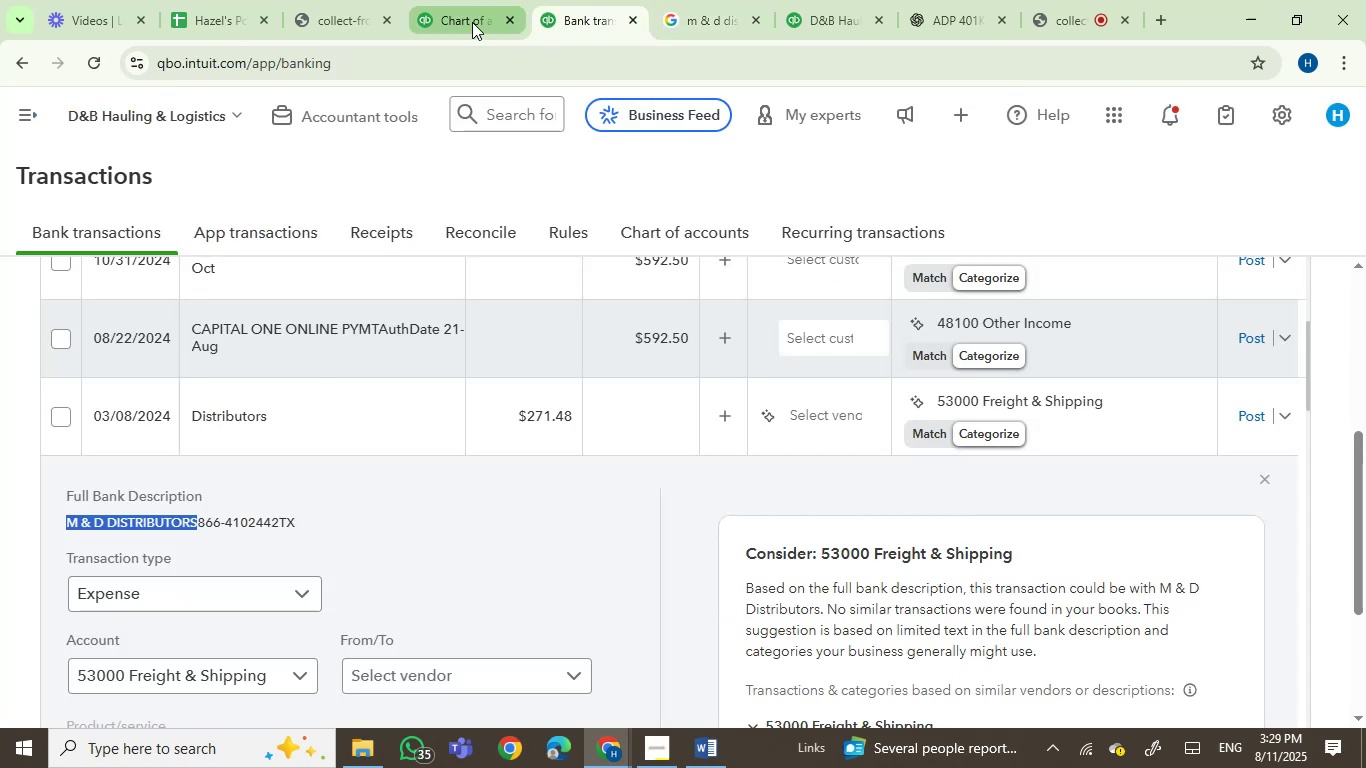 
left_click([472, 22])
 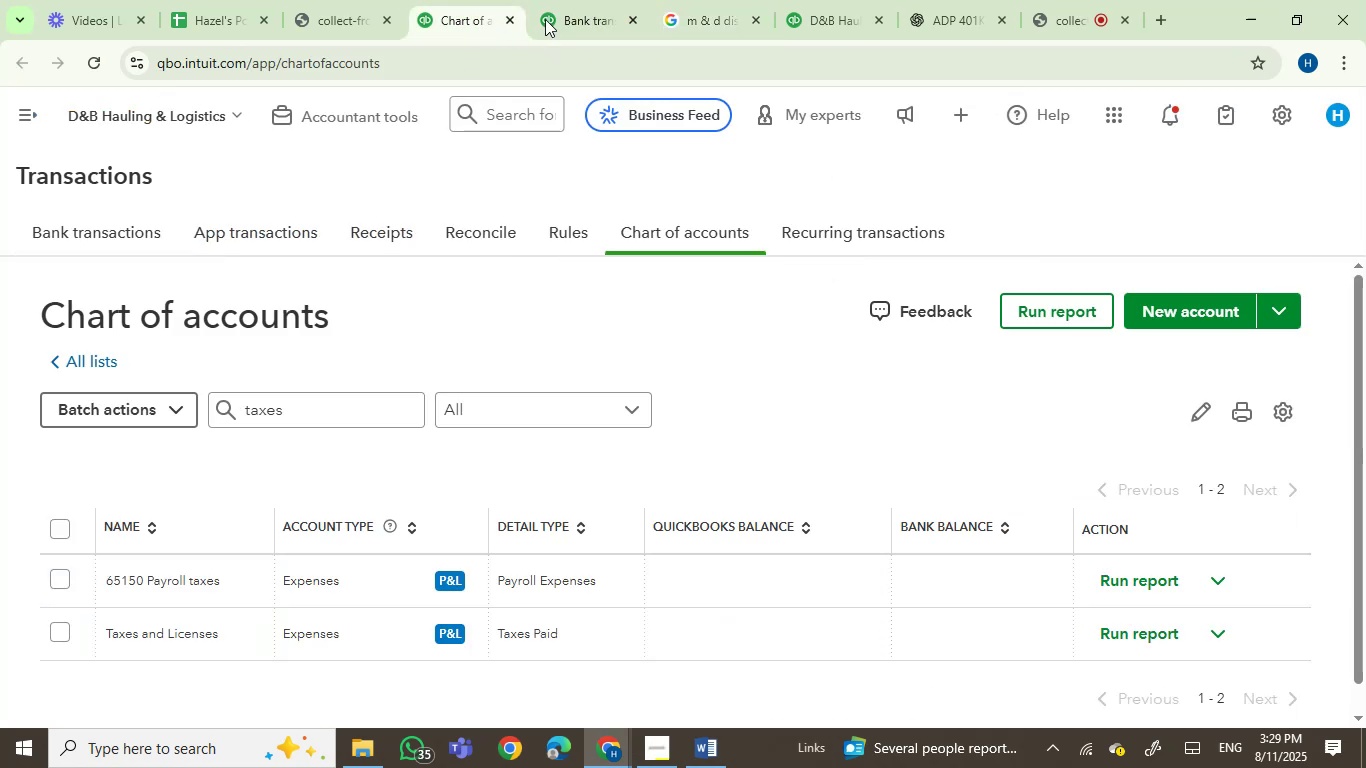 
left_click([576, 1])
 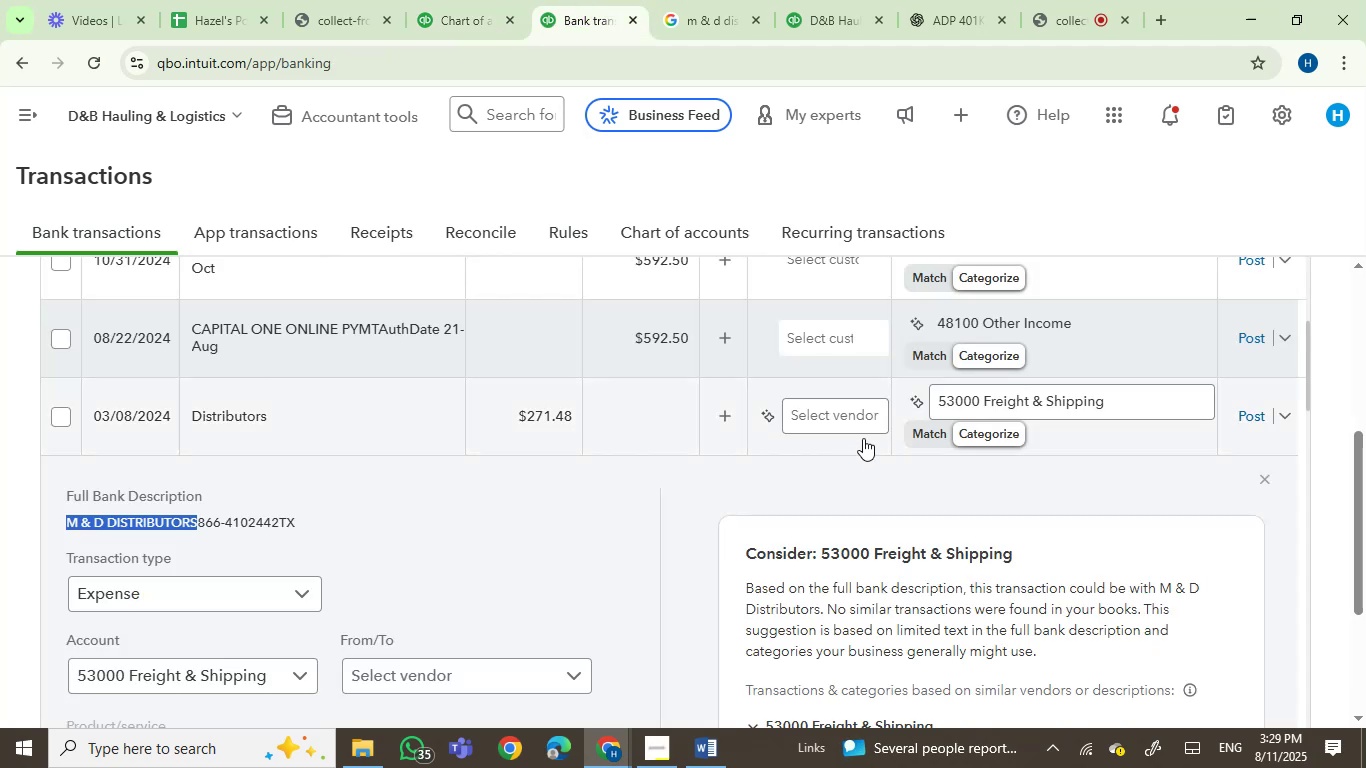 
left_click([829, 421])
 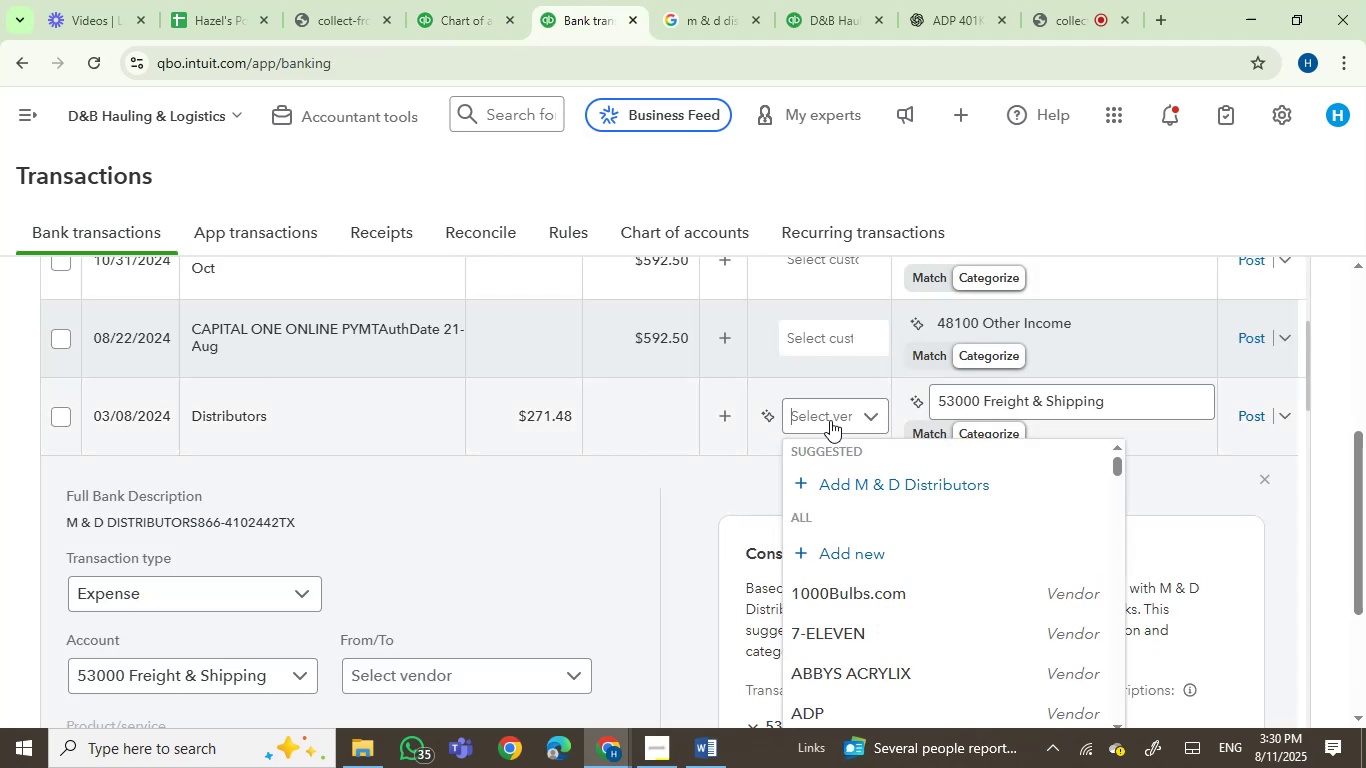 
key(Control+V)
 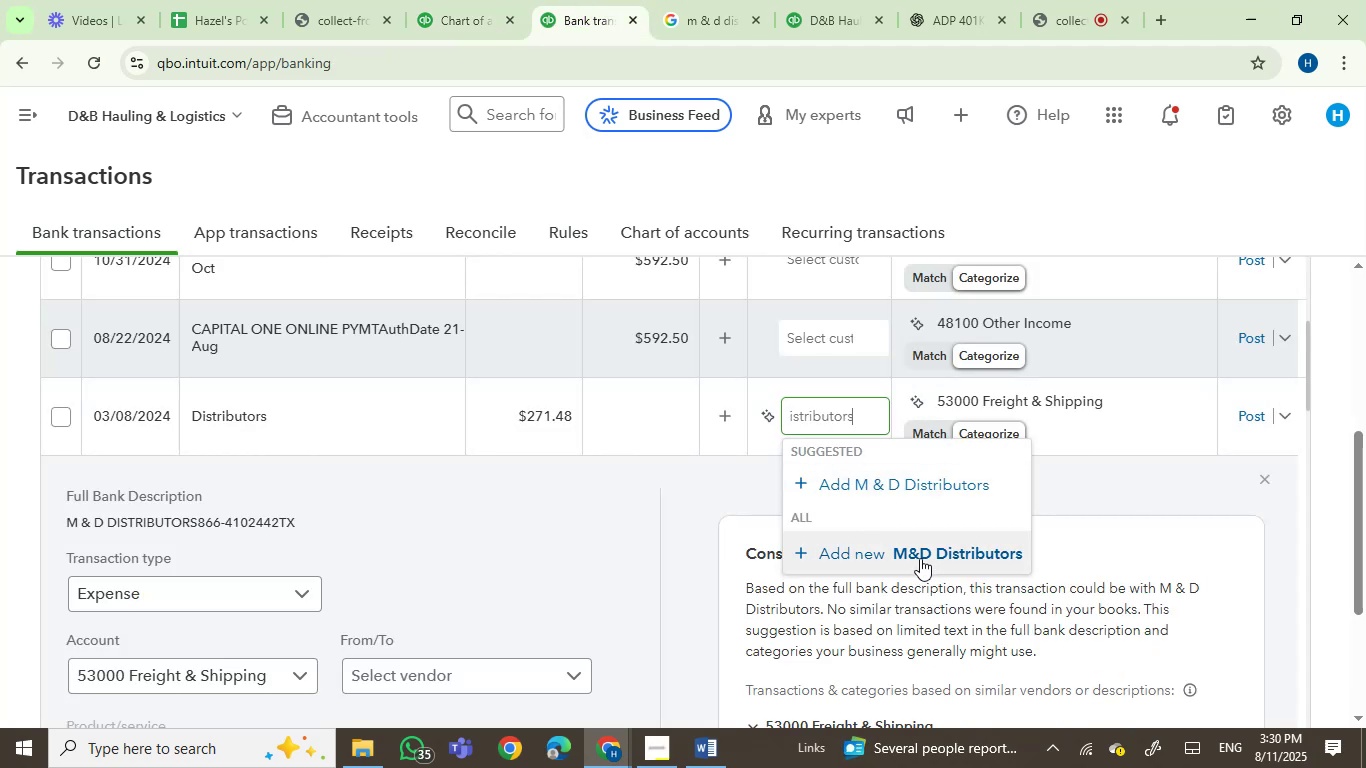 
wait(5.86)
 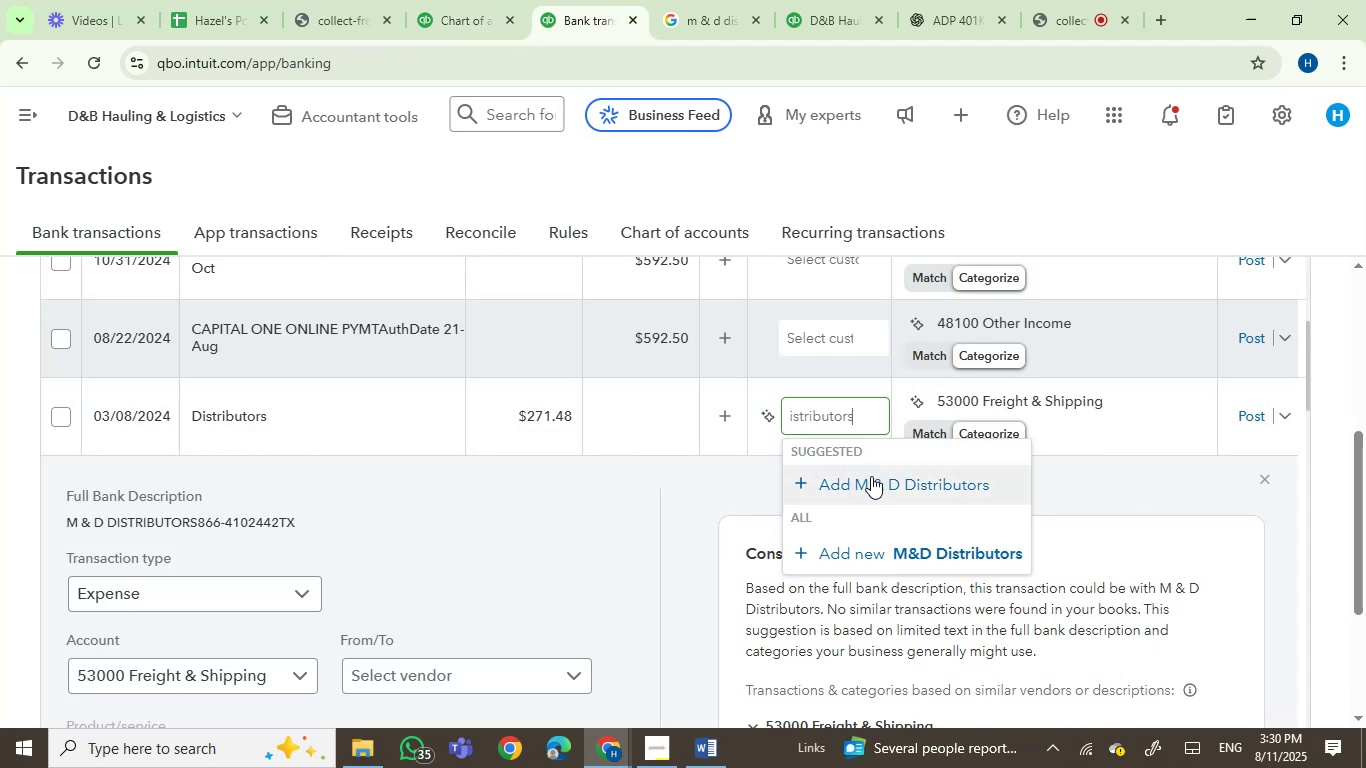 
left_click([920, 558])
 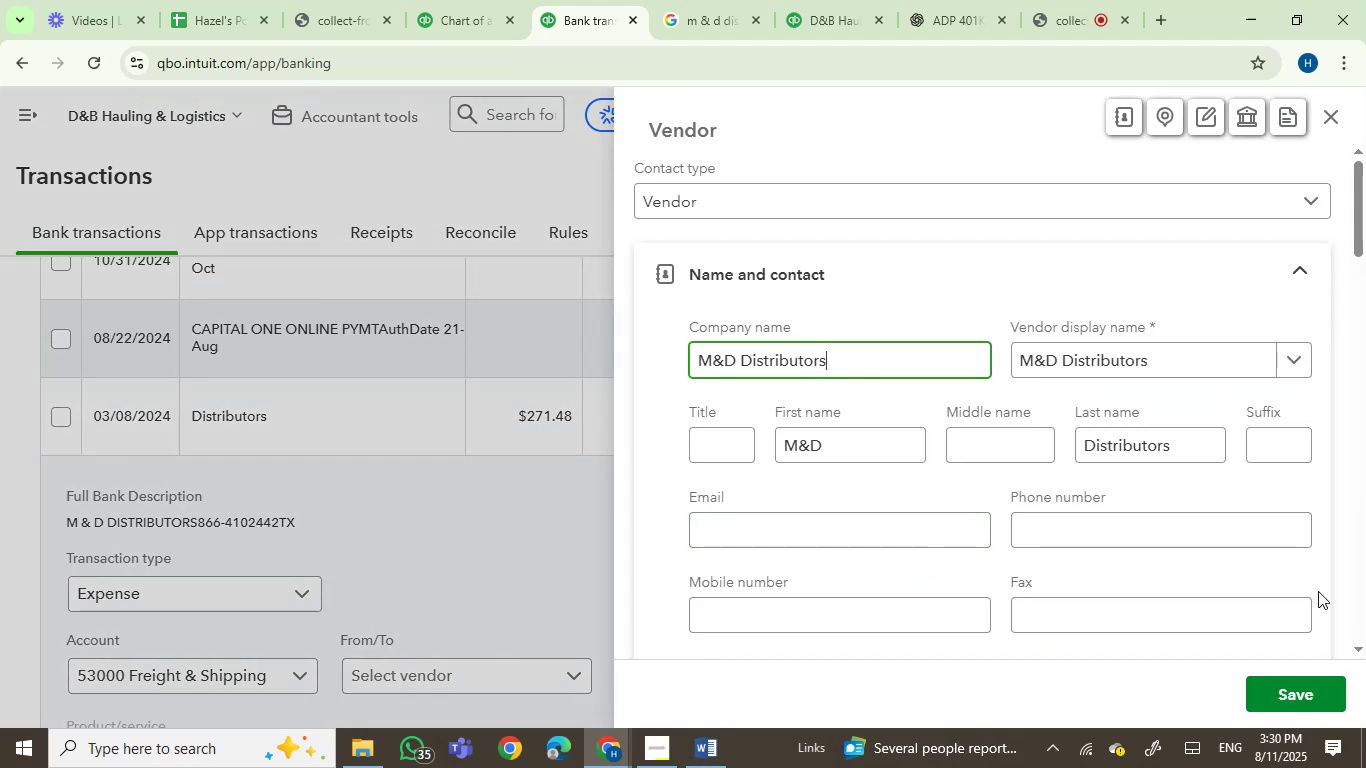 
left_click([1303, 685])
 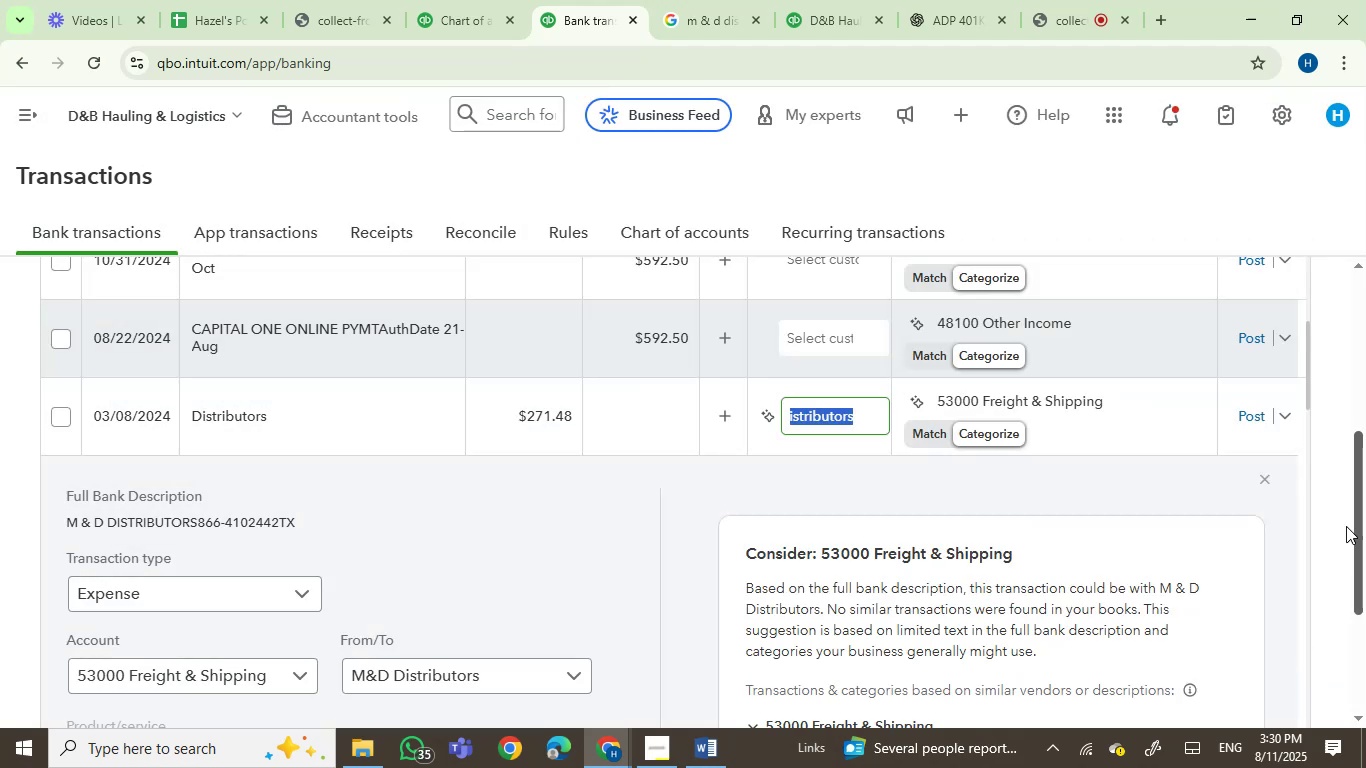 
left_click([1050, 399])
 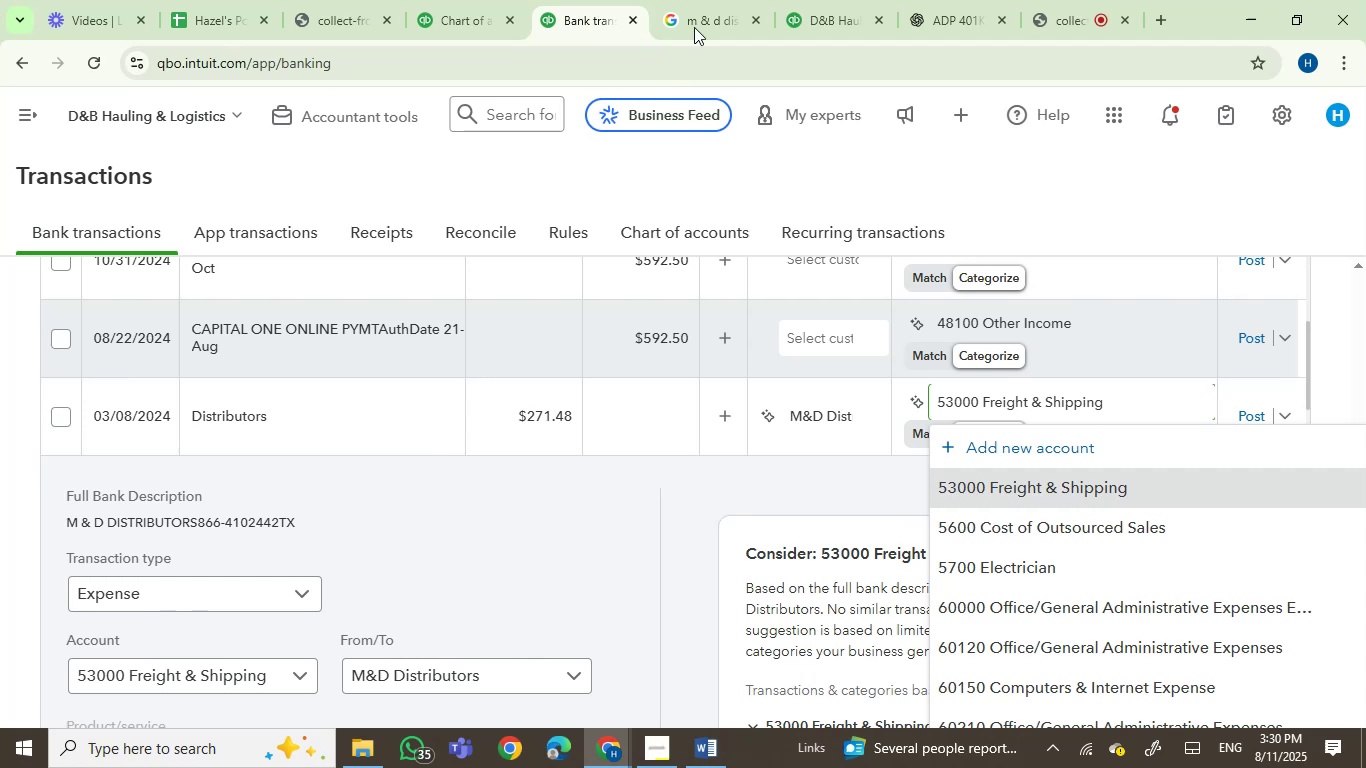 
left_click([705, 0])
 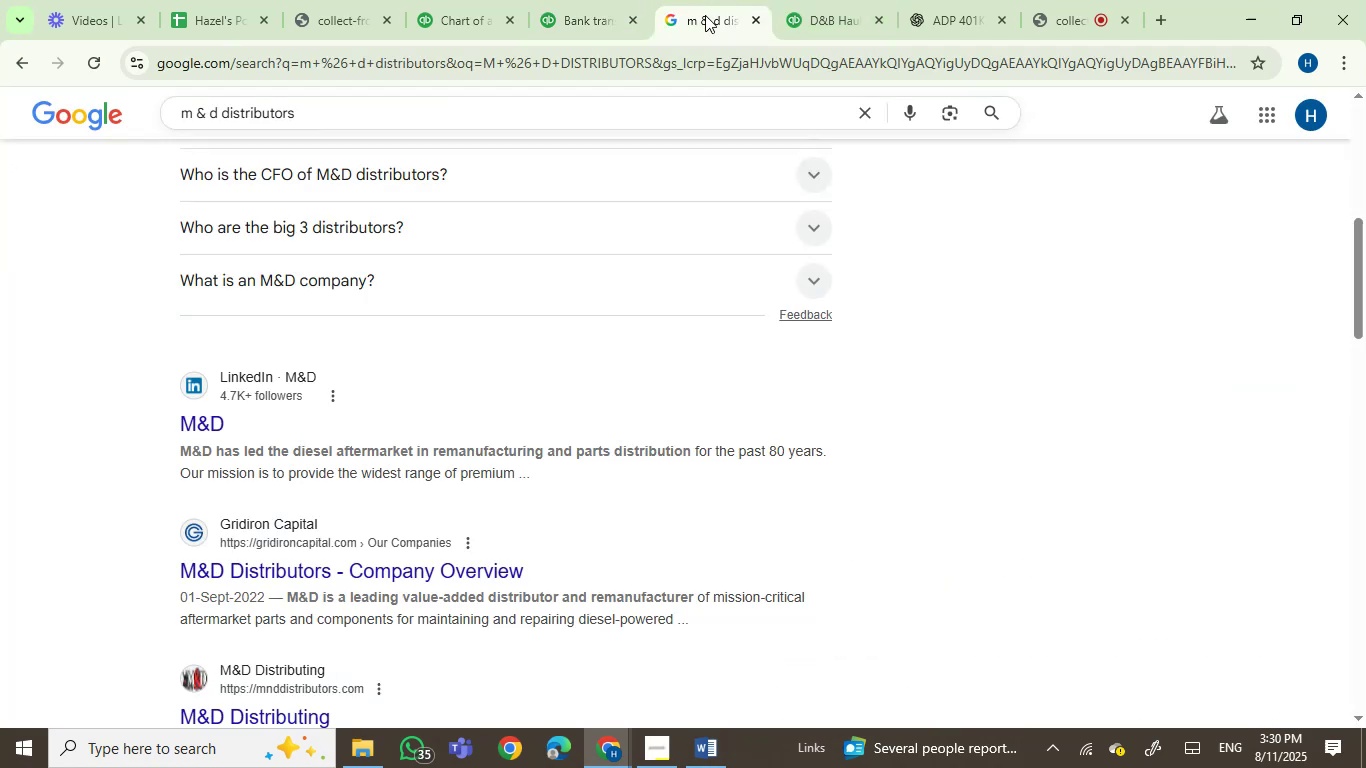 
scroll: coordinate [727, 374], scroll_direction: up, amount: 3.0
 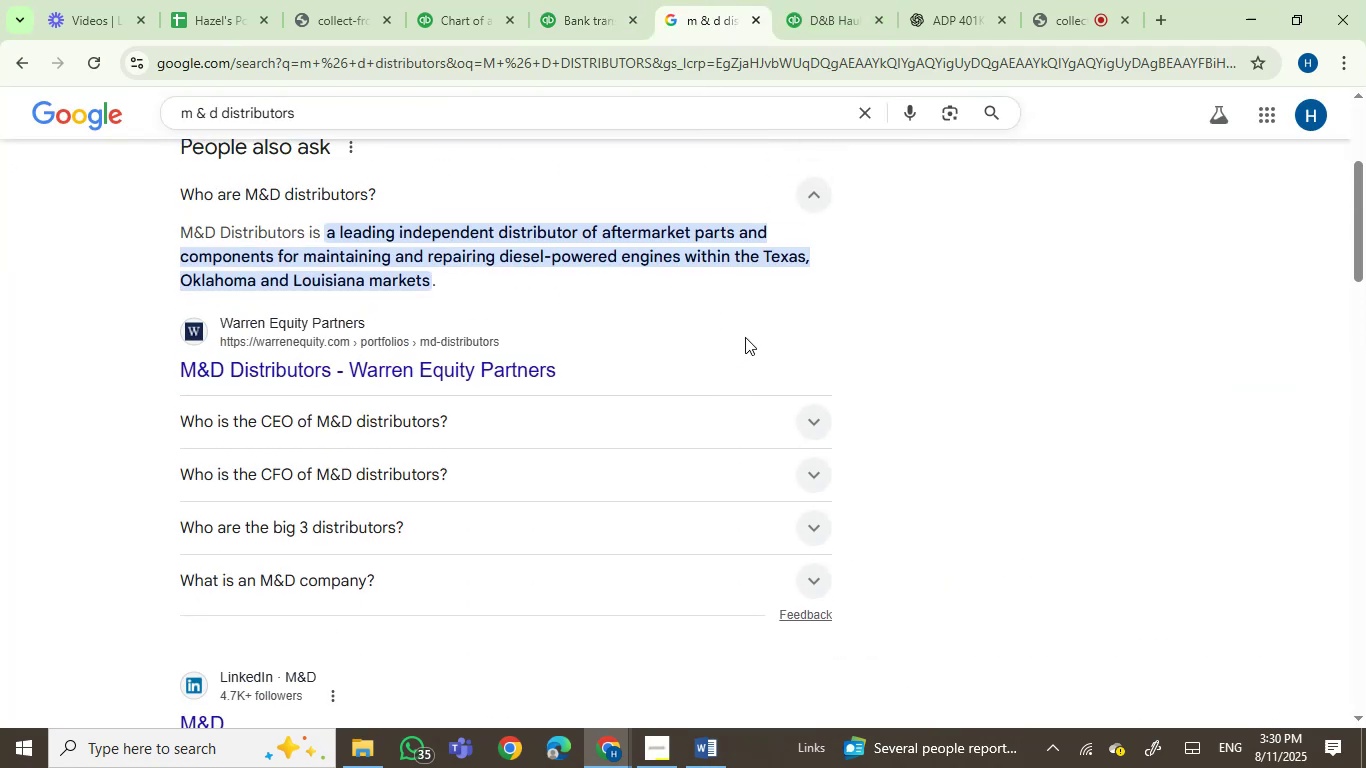 
wait(6.78)
 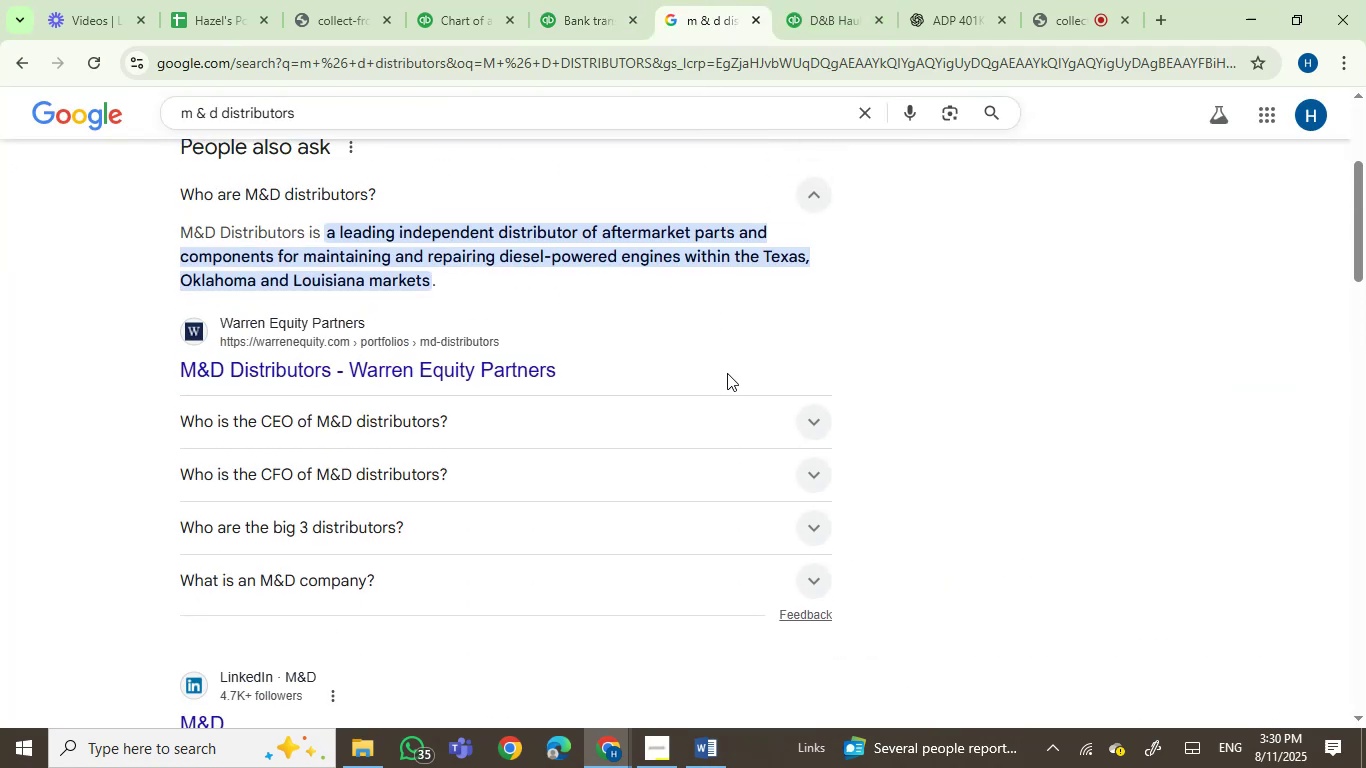 
left_click([602, 27])
 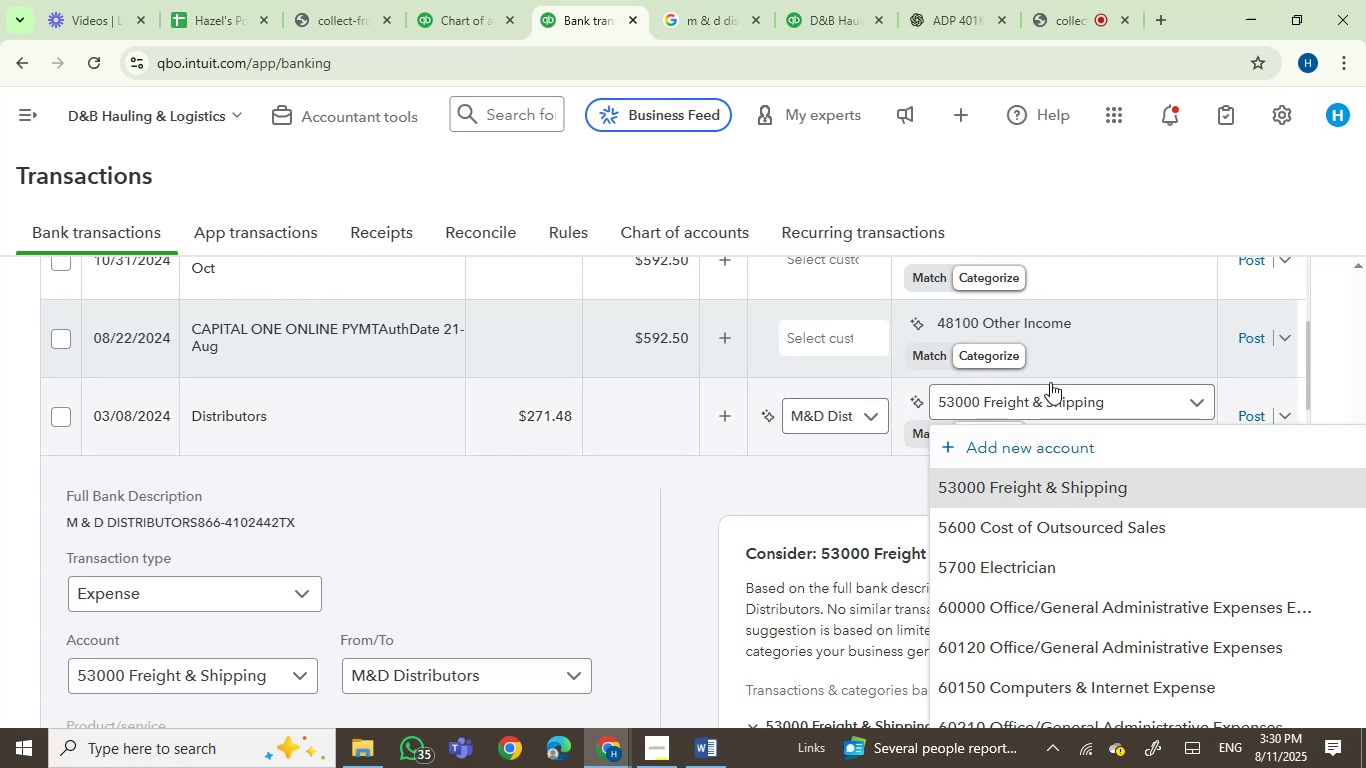 
double_click([1052, 403])
 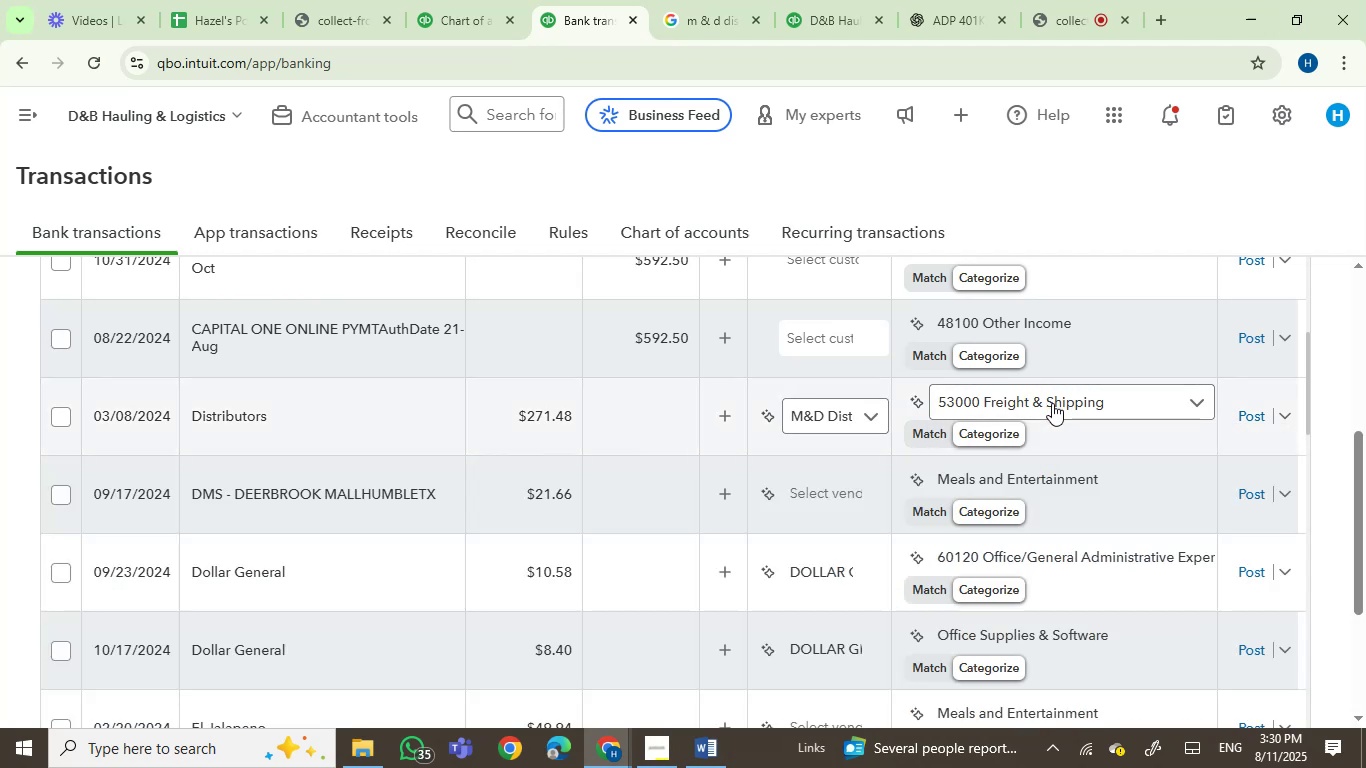 
left_click([1052, 403])
 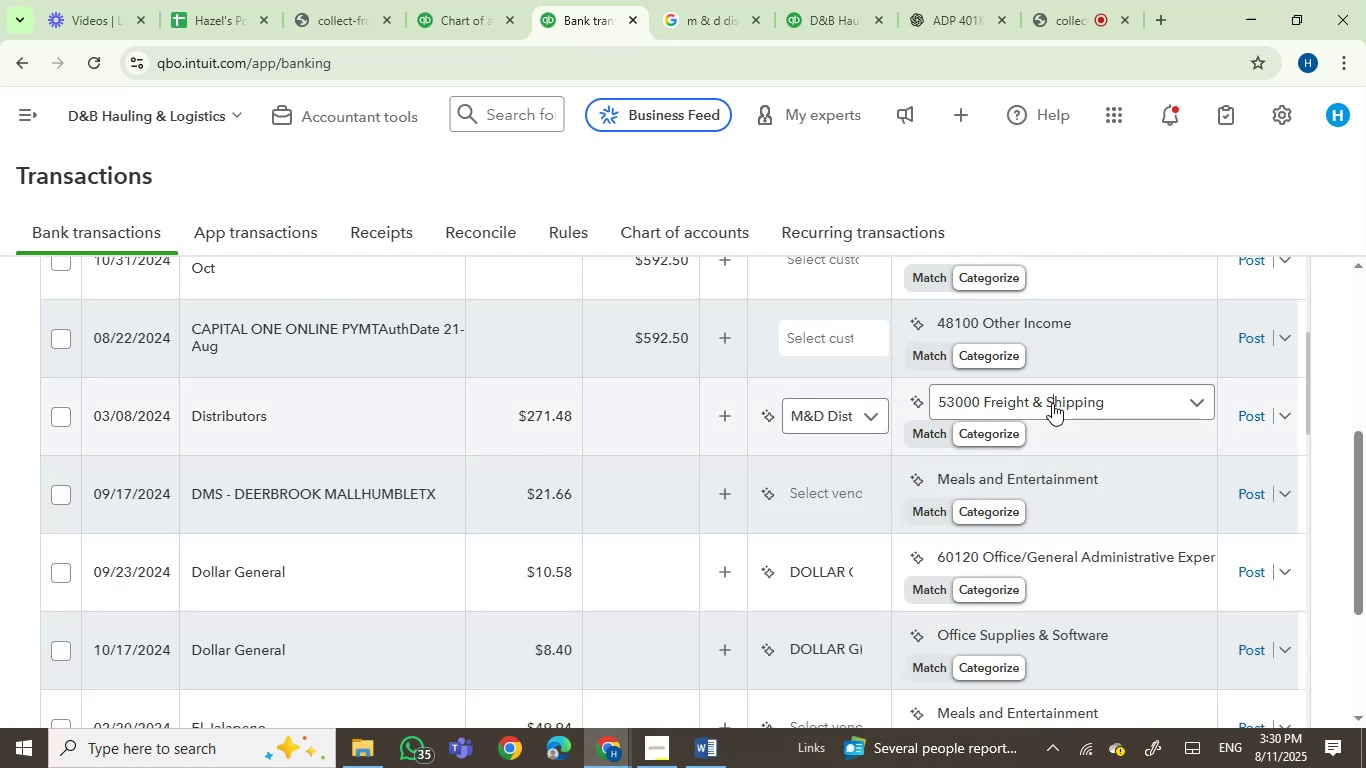 
left_click([1052, 403])
 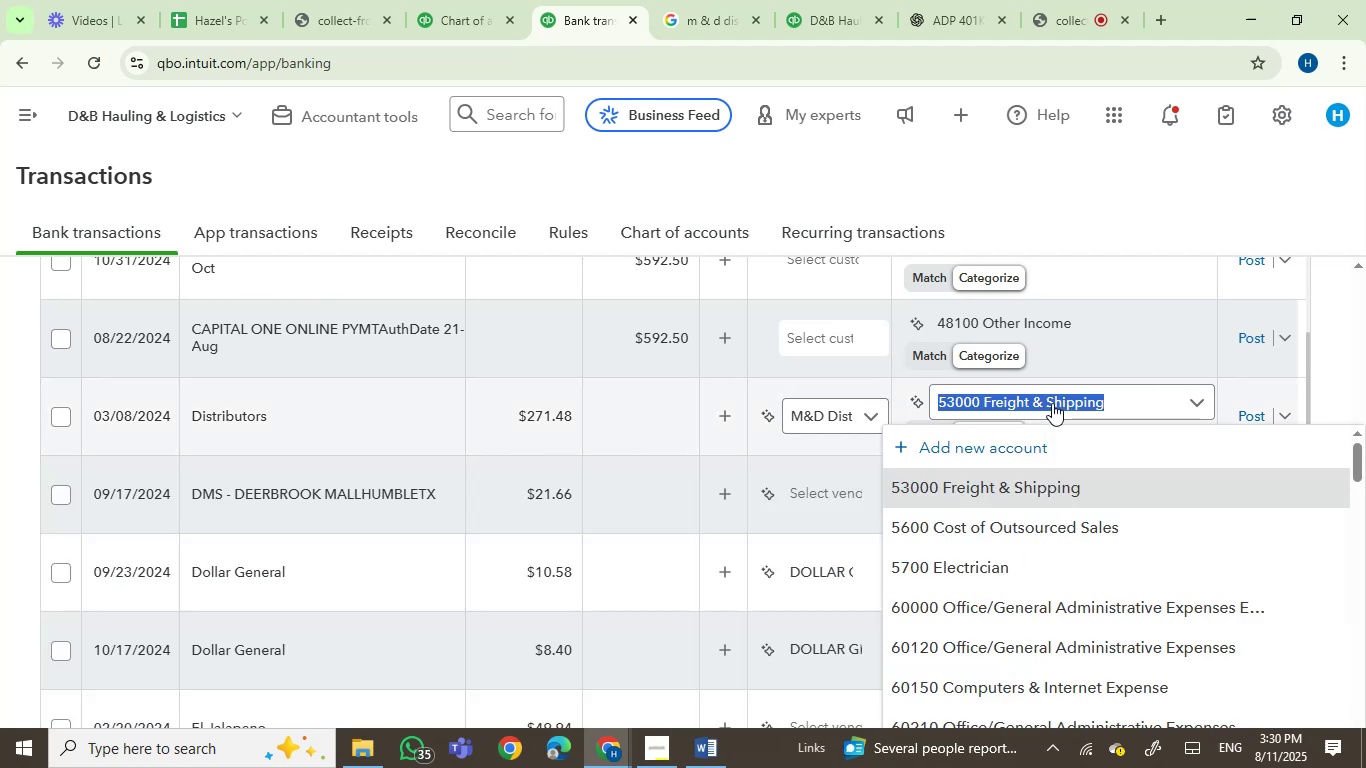 
type(rep)
 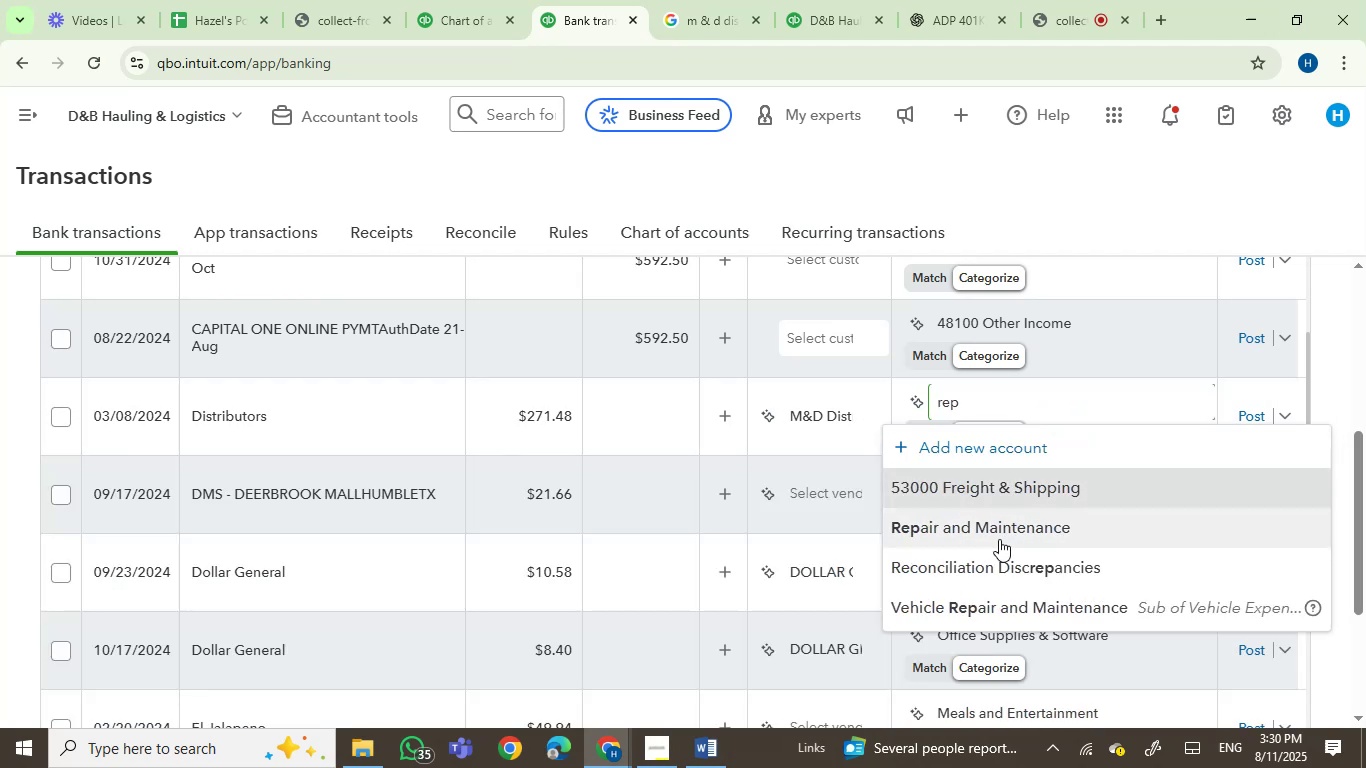 
left_click([975, 603])
 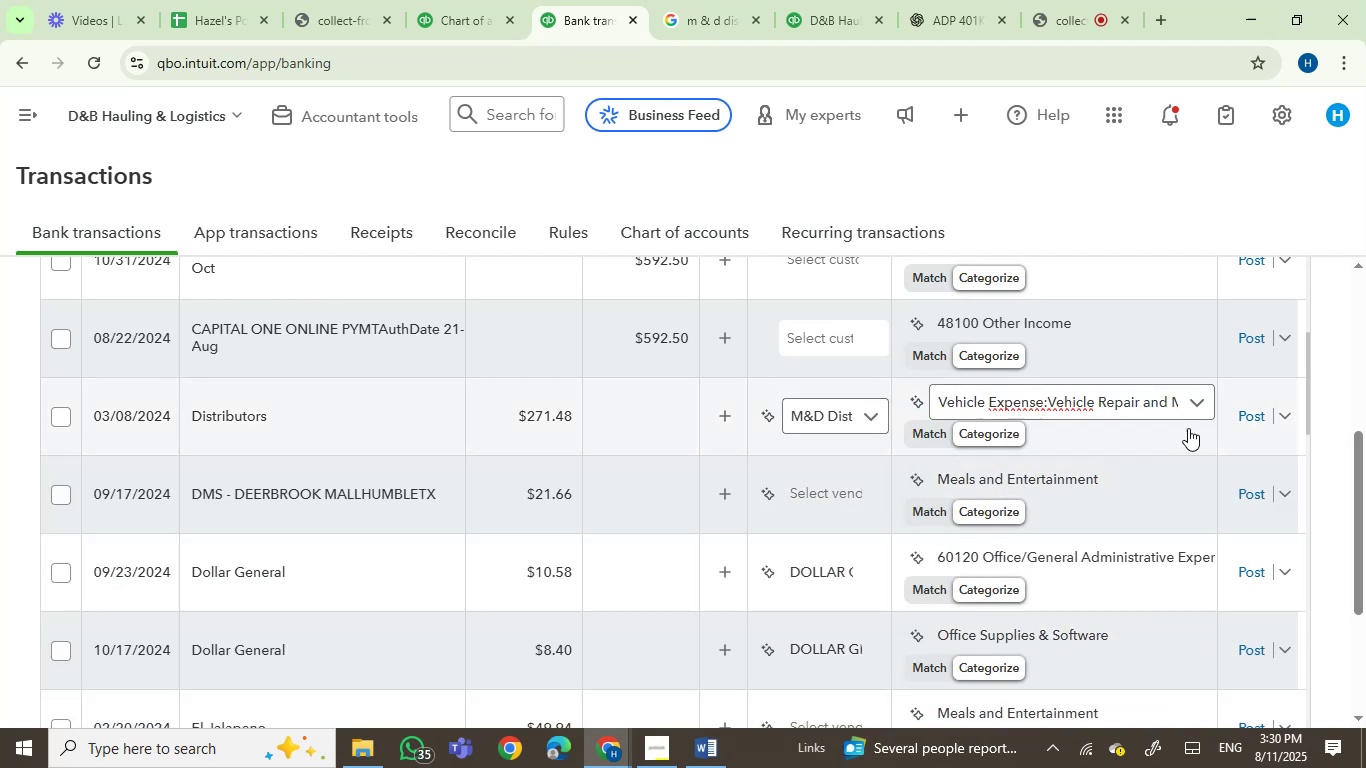 
left_click([1249, 416])
 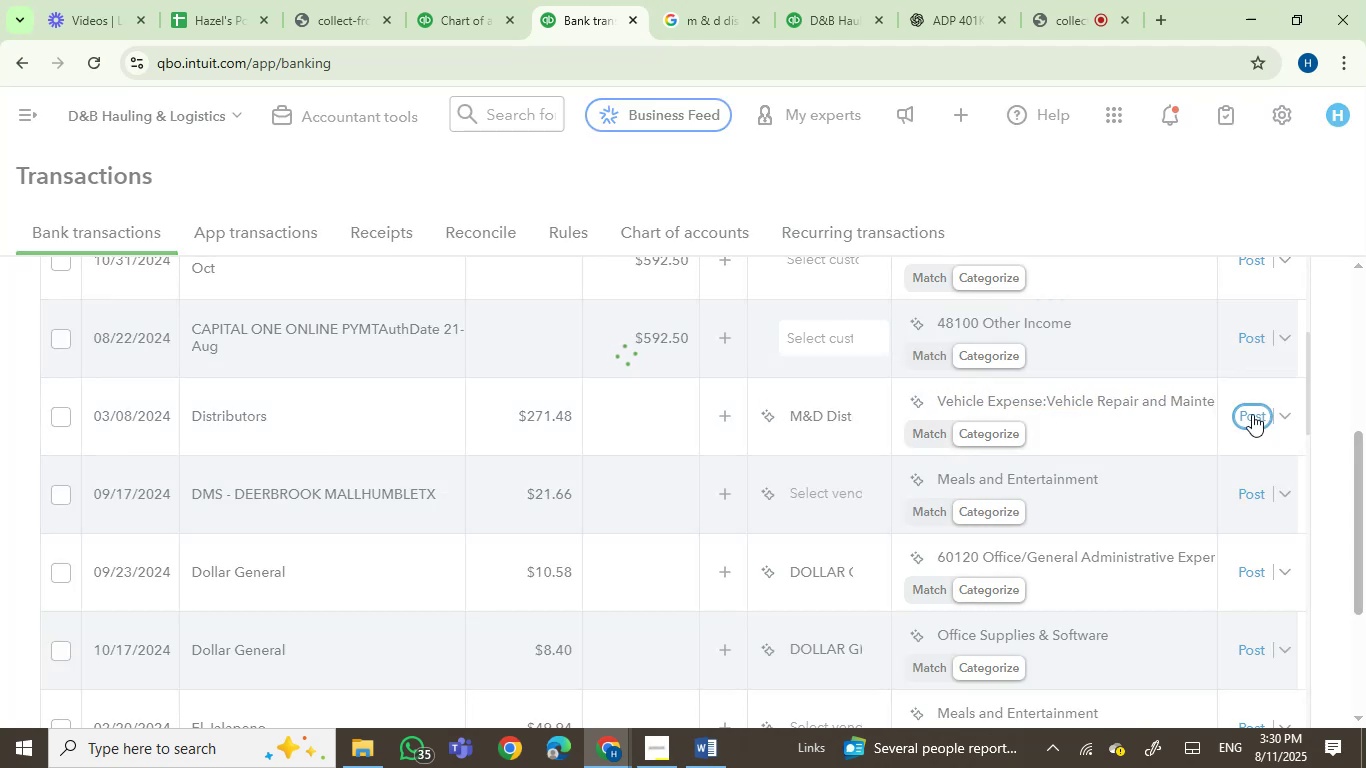 
wait(8.65)
 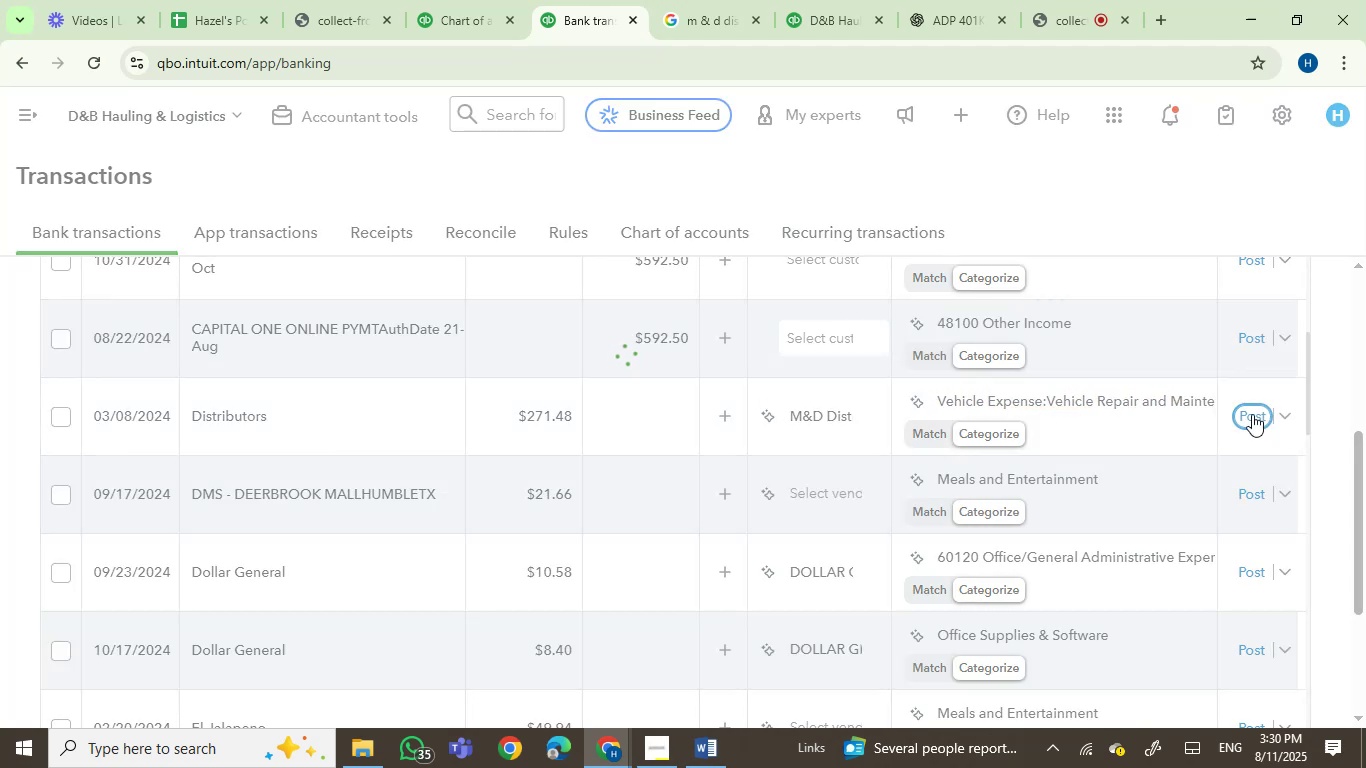 
left_click([54, 498])
 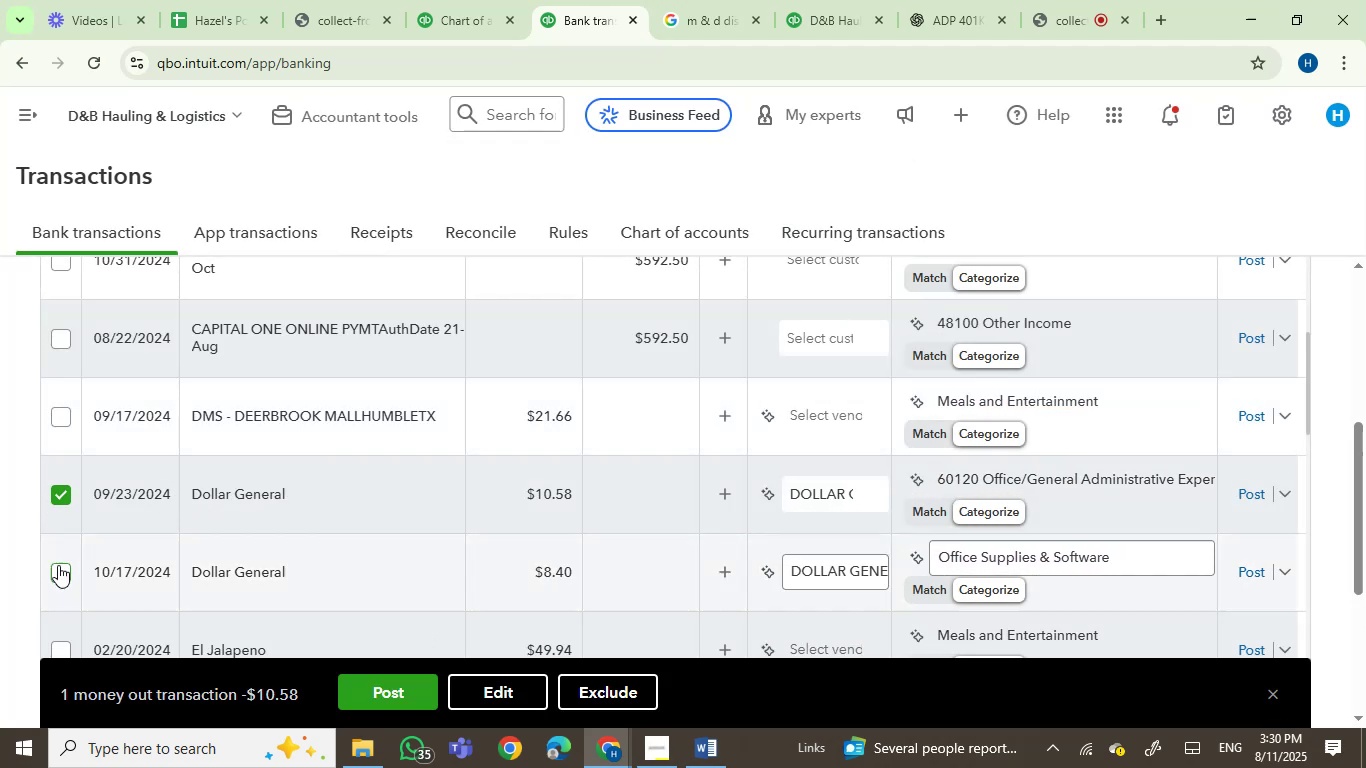 
left_click([58, 564])
 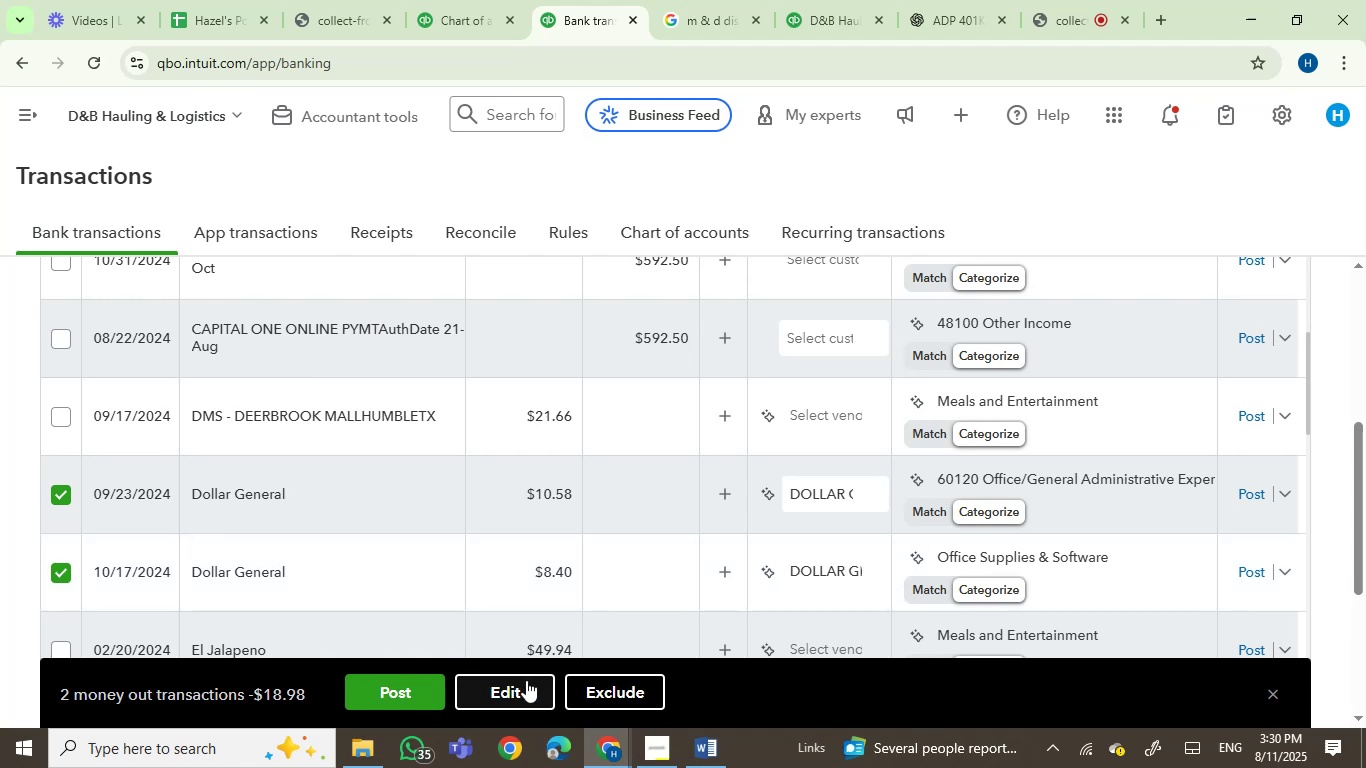 
left_click([494, 690])
 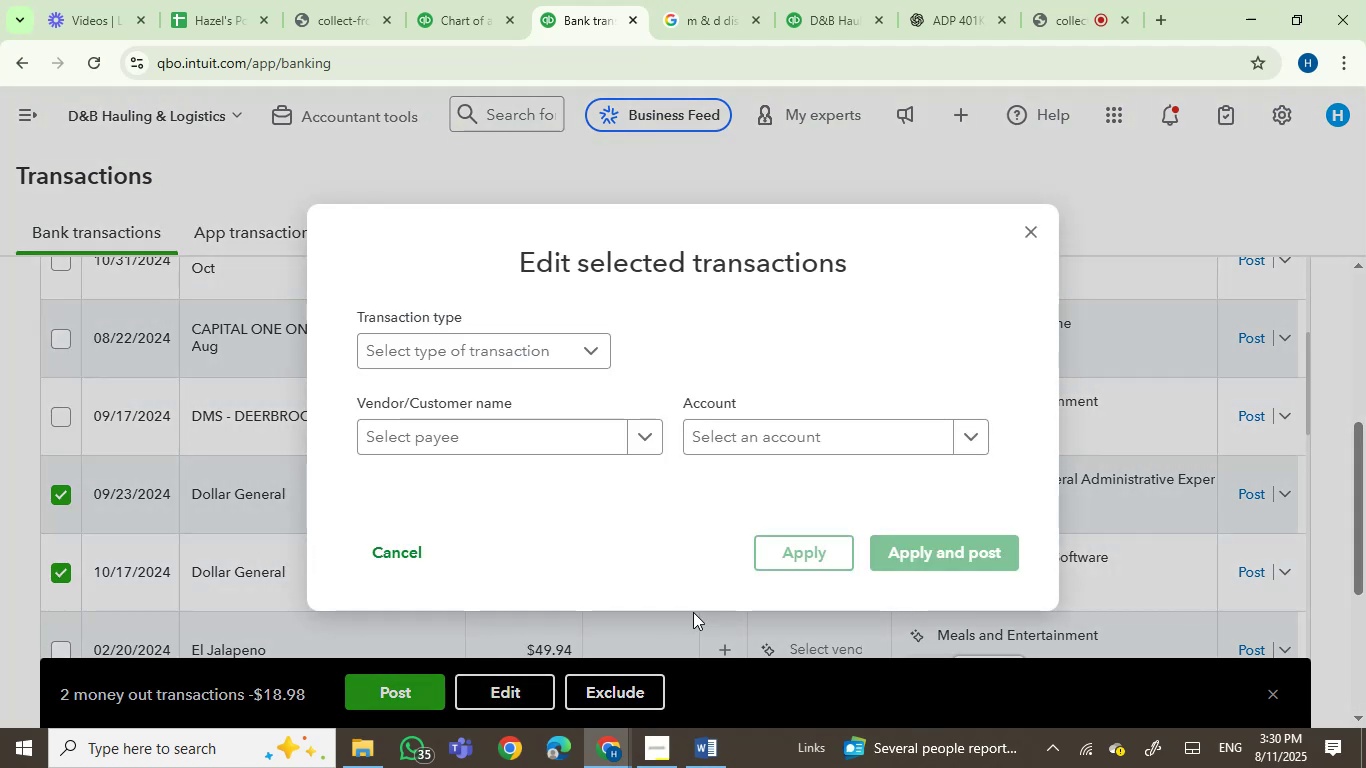 
left_click([721, 428])
 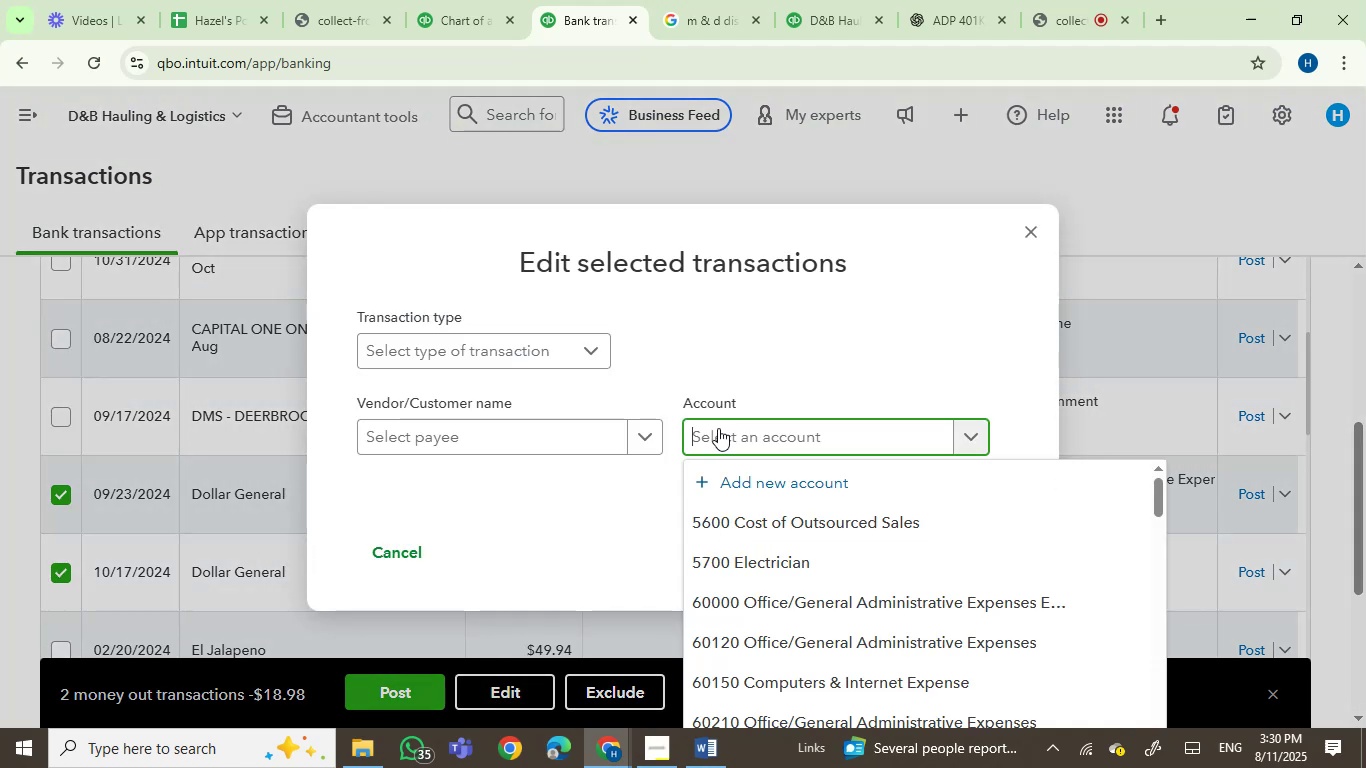 
type(offi)
 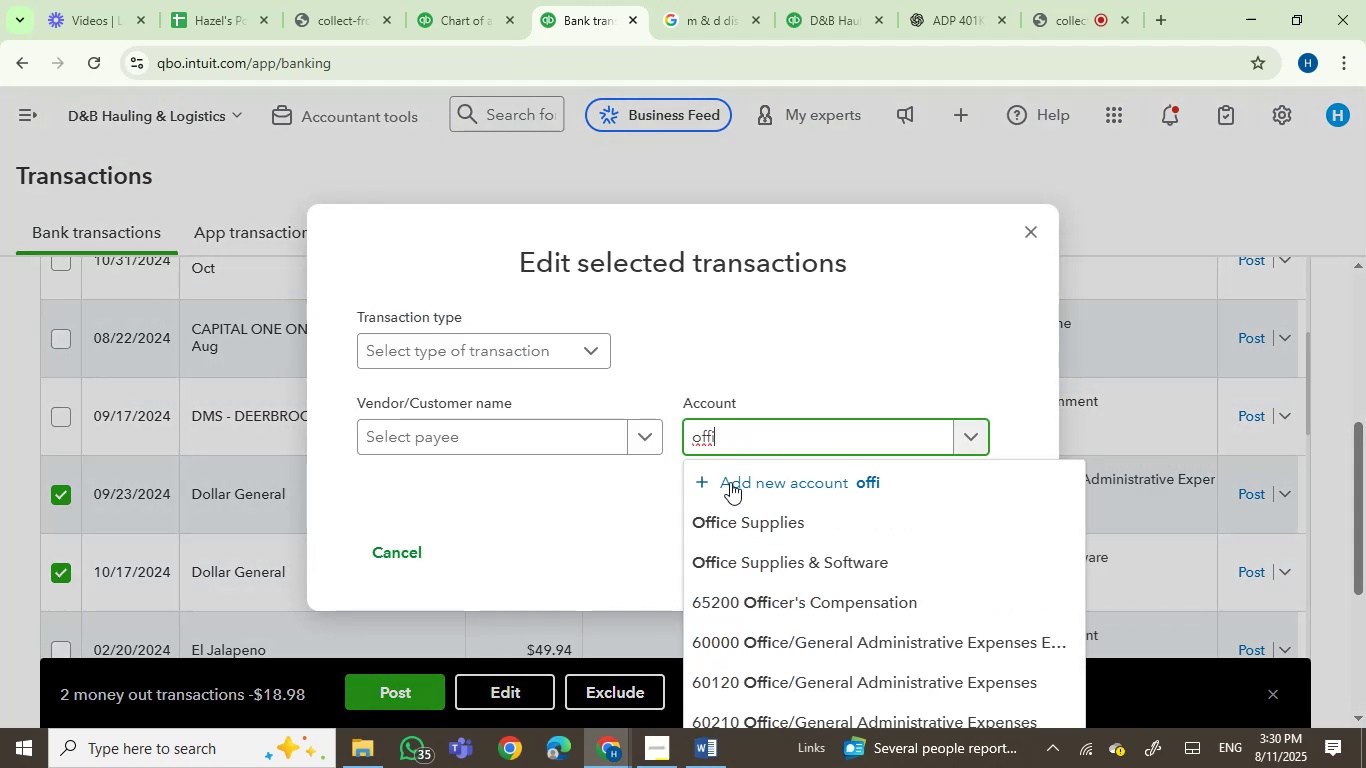 
left_click([747, 522])
 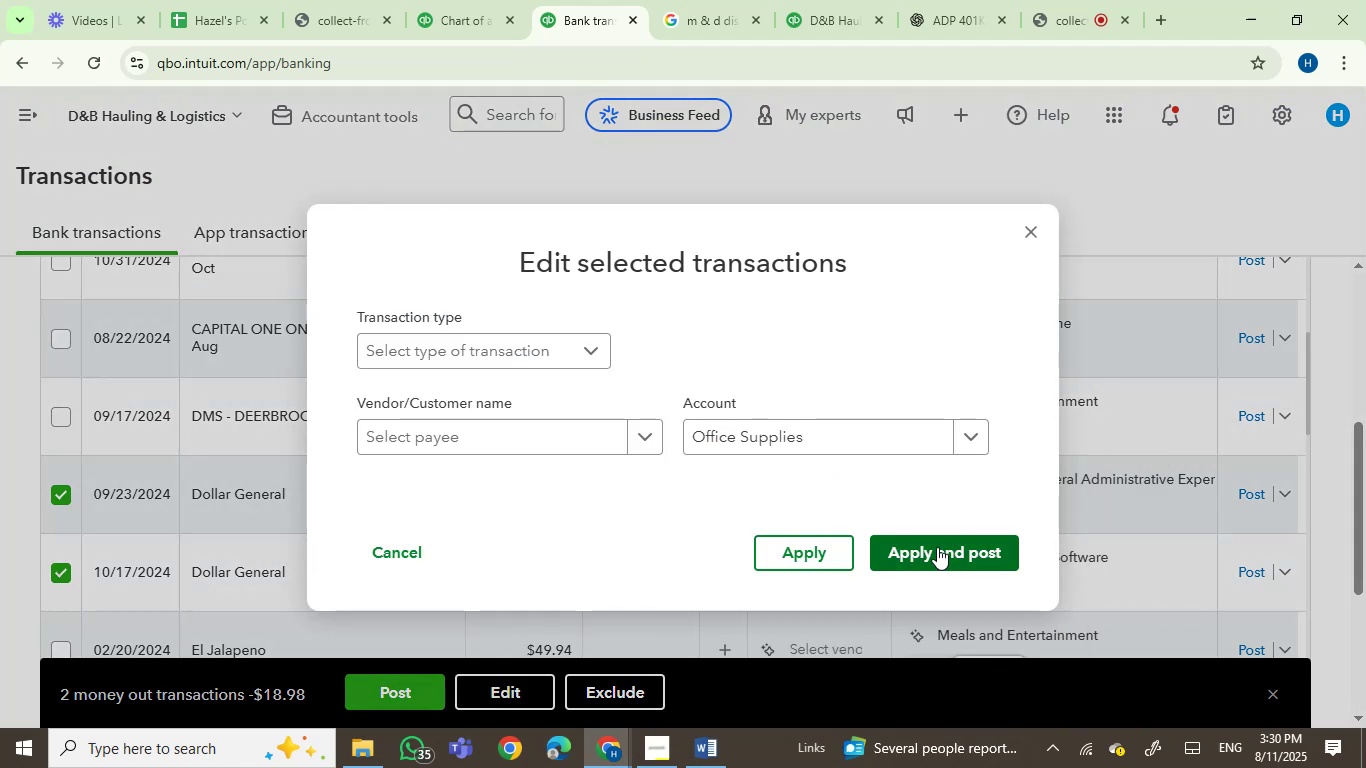 
left_click([937, 547])
 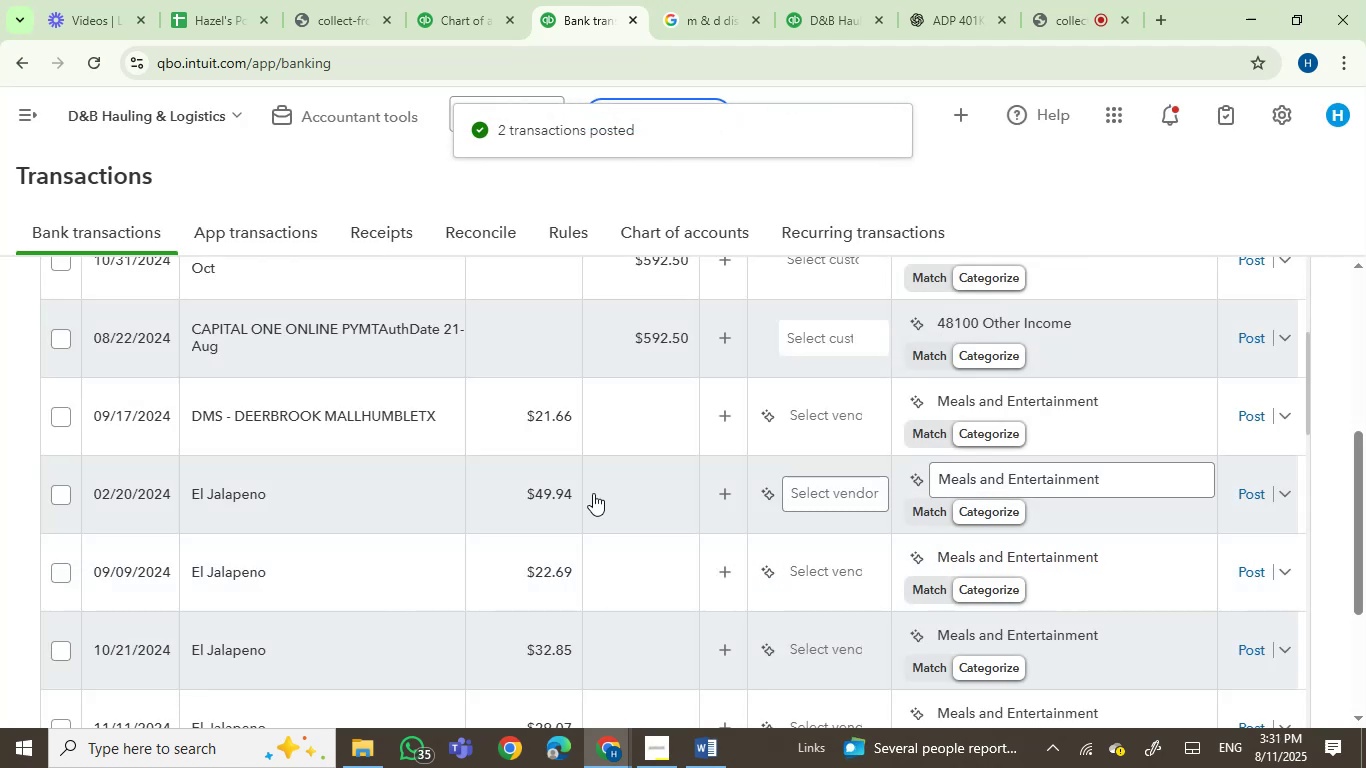 
wait(6.1)
 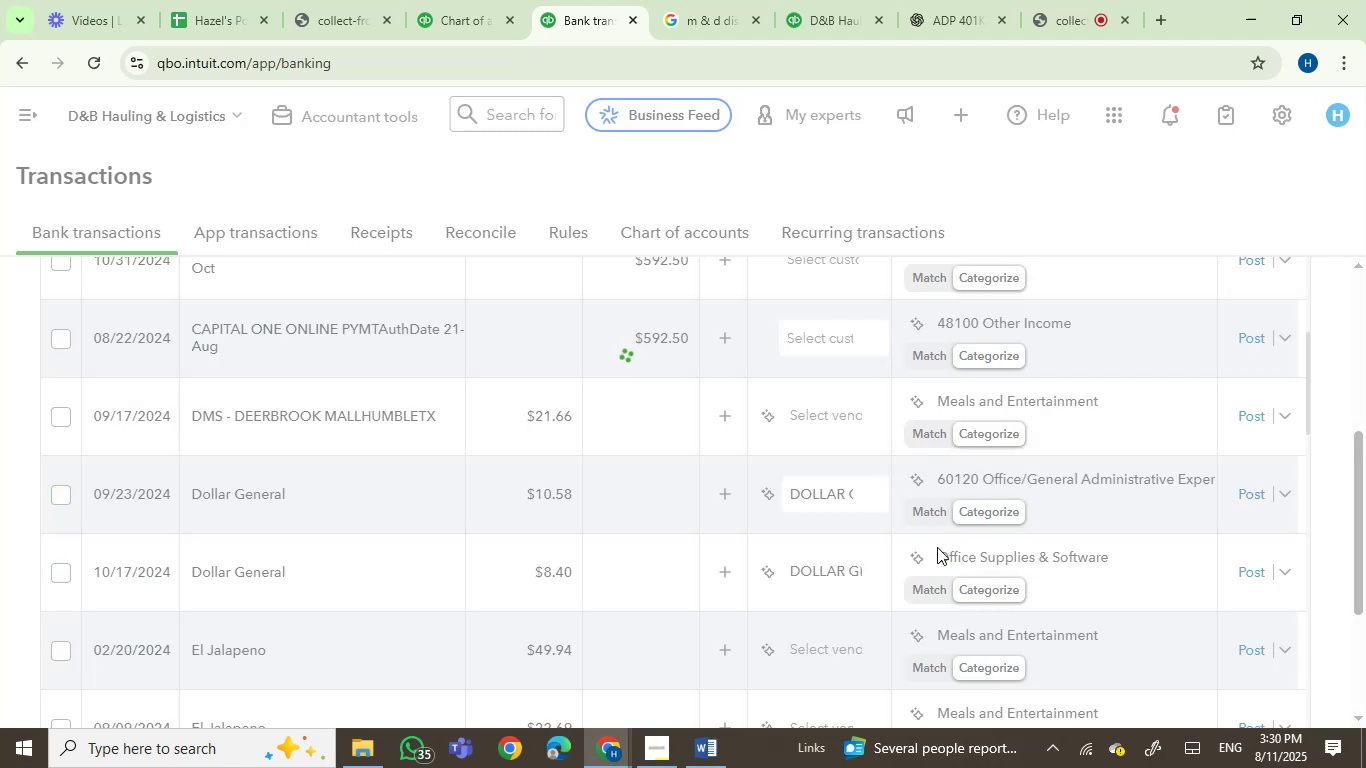 
scroll: coordinate [362, 469], scroll_direction: up, amount: 1.0
 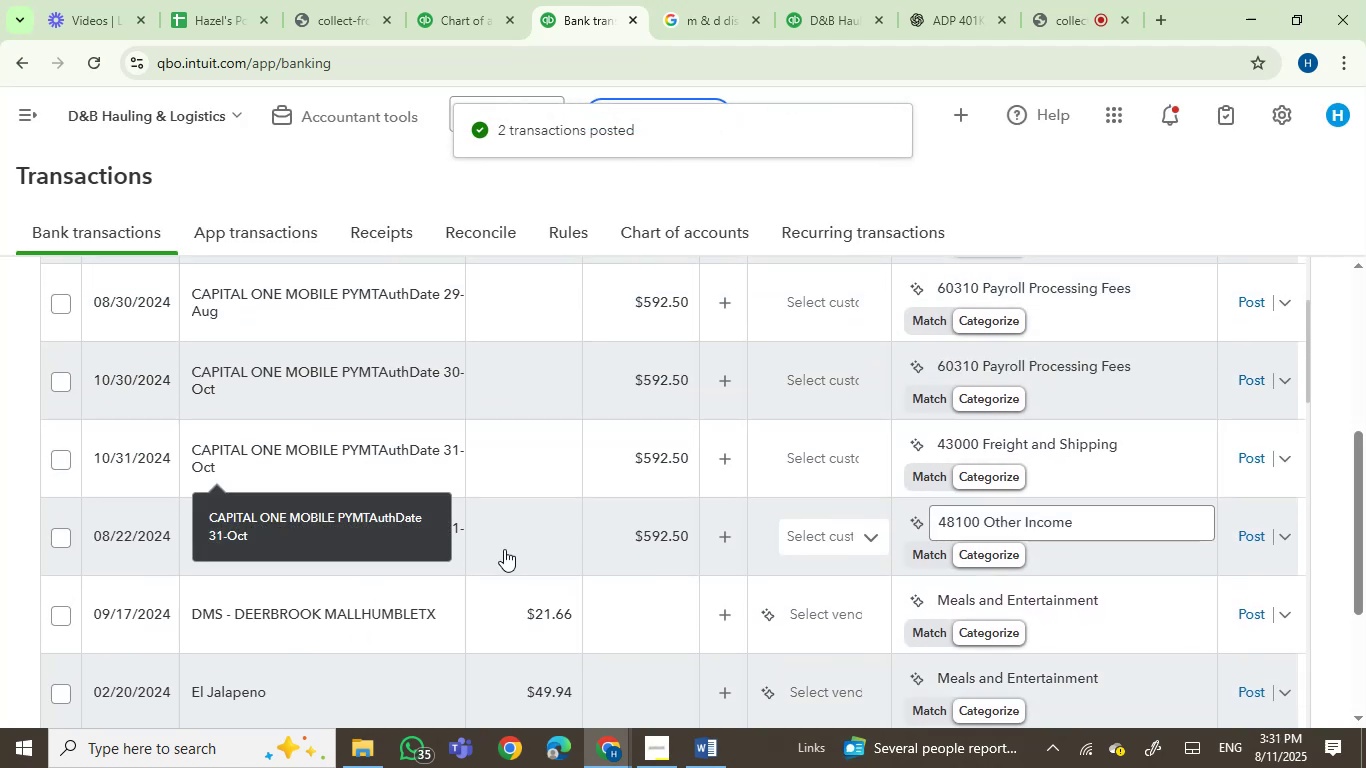 
scroll: coordinate [551, 578], scroll_direction: down, amount: 2.0
 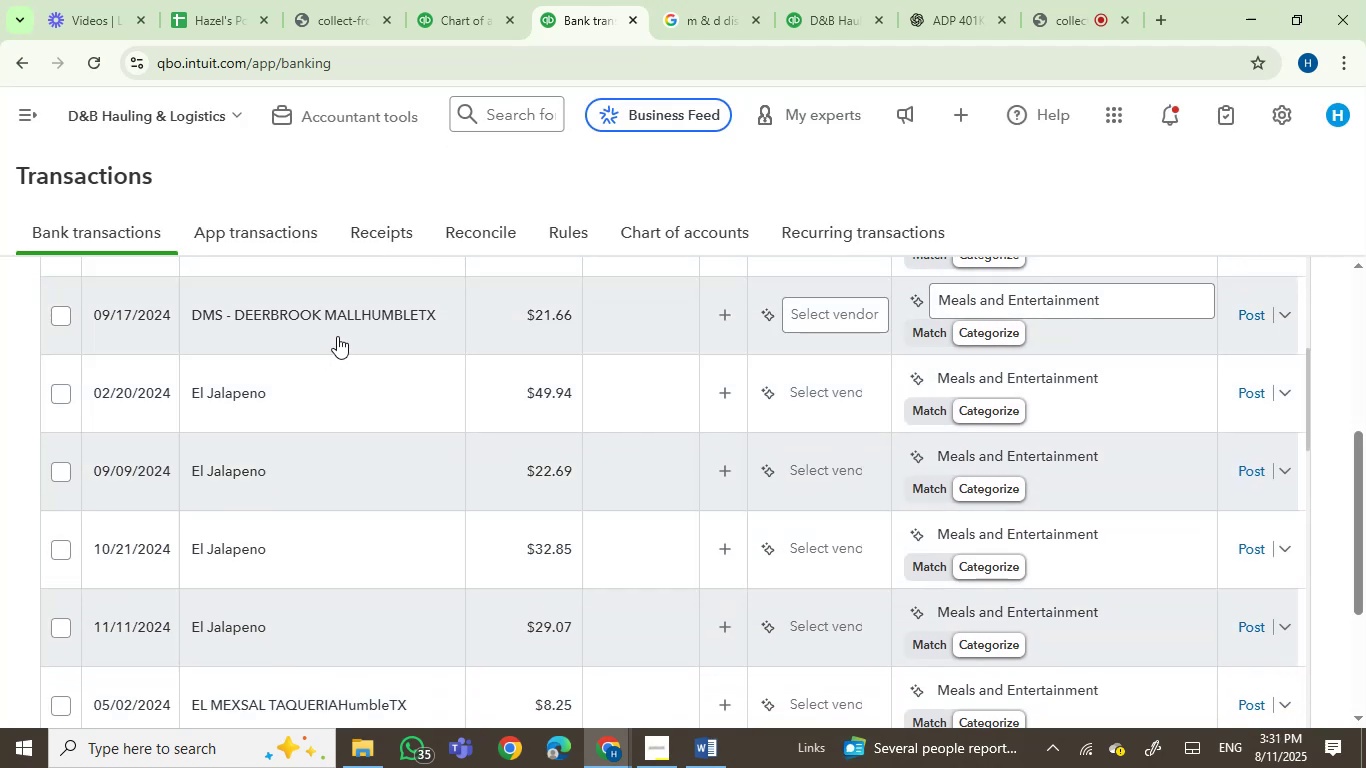 
left_click([337, 336])
 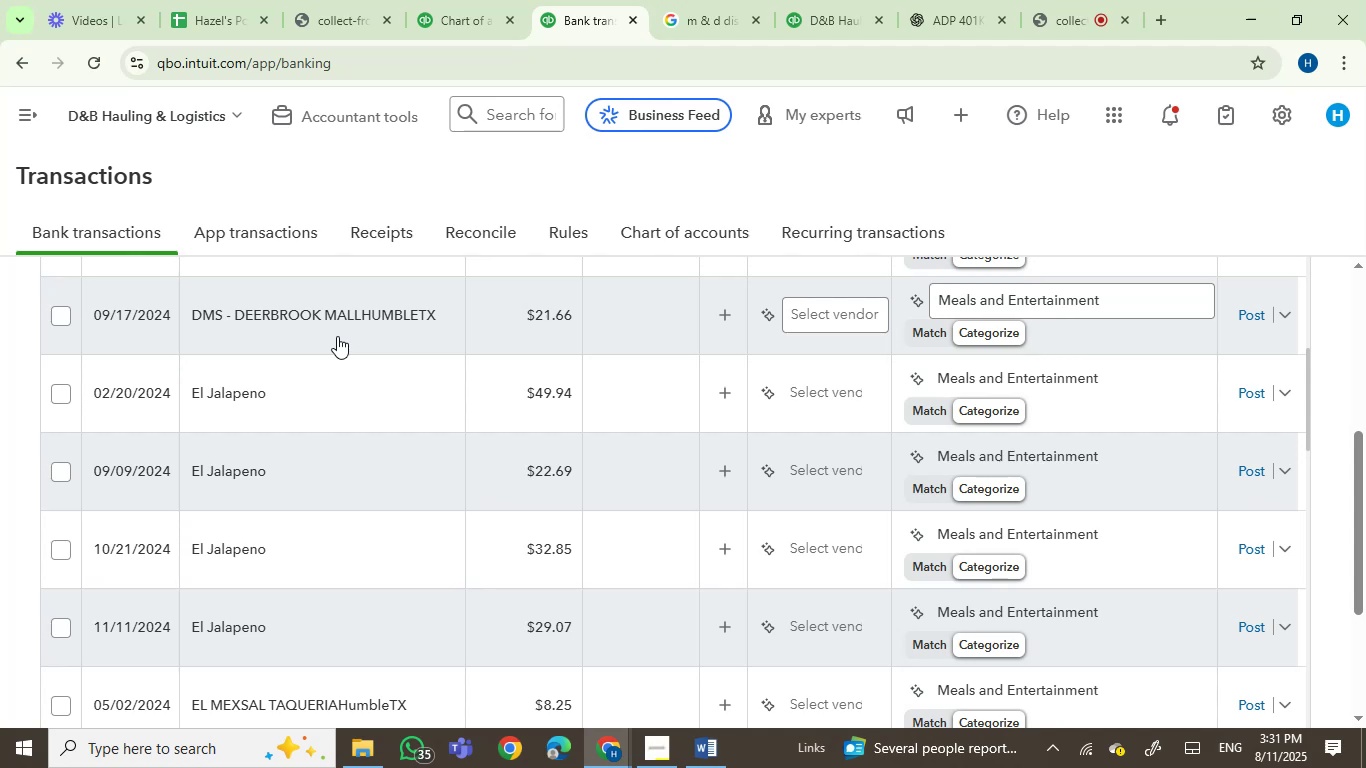 
mouse_move([310, 426])
 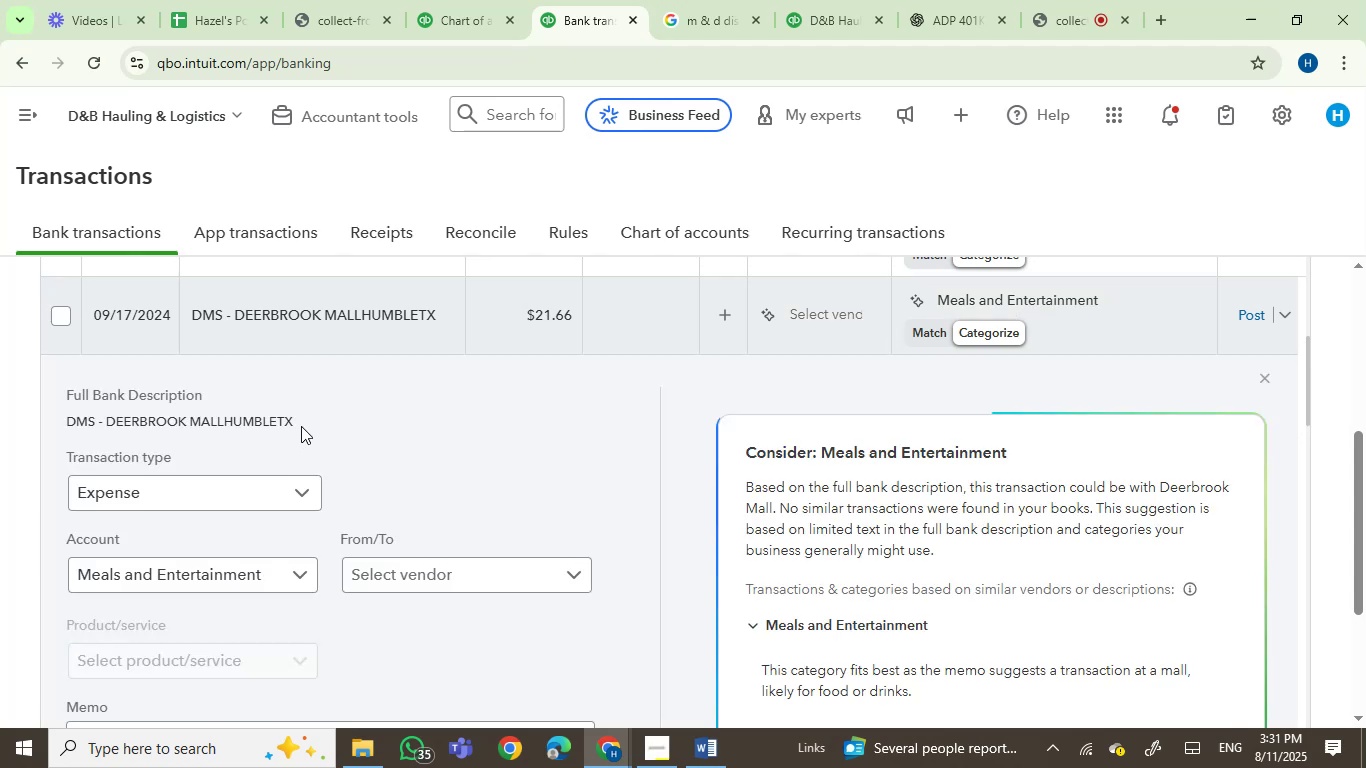 
left_click_drag(start_coordinate=[301, 426], to_coordinate=[68, 428])
 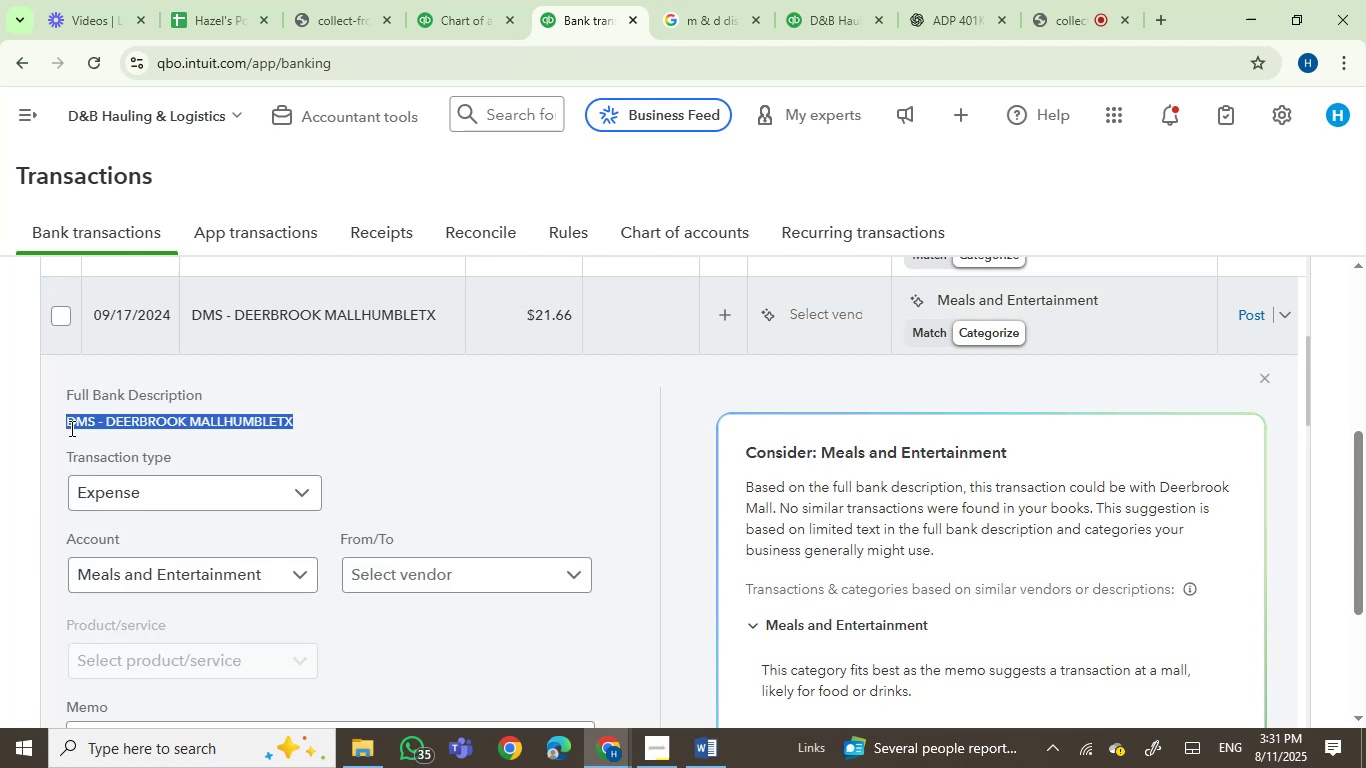 
key(Control+C)
 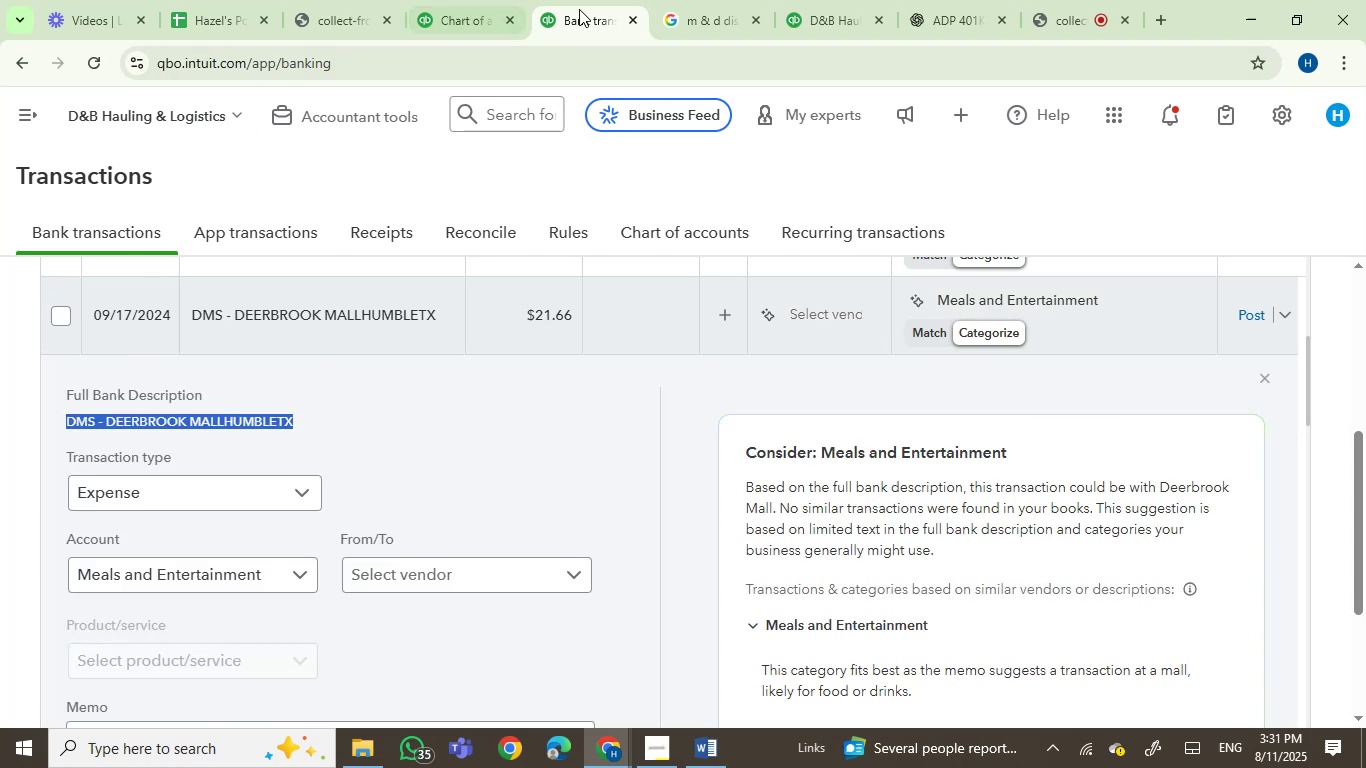 
left_click([696, 5])
 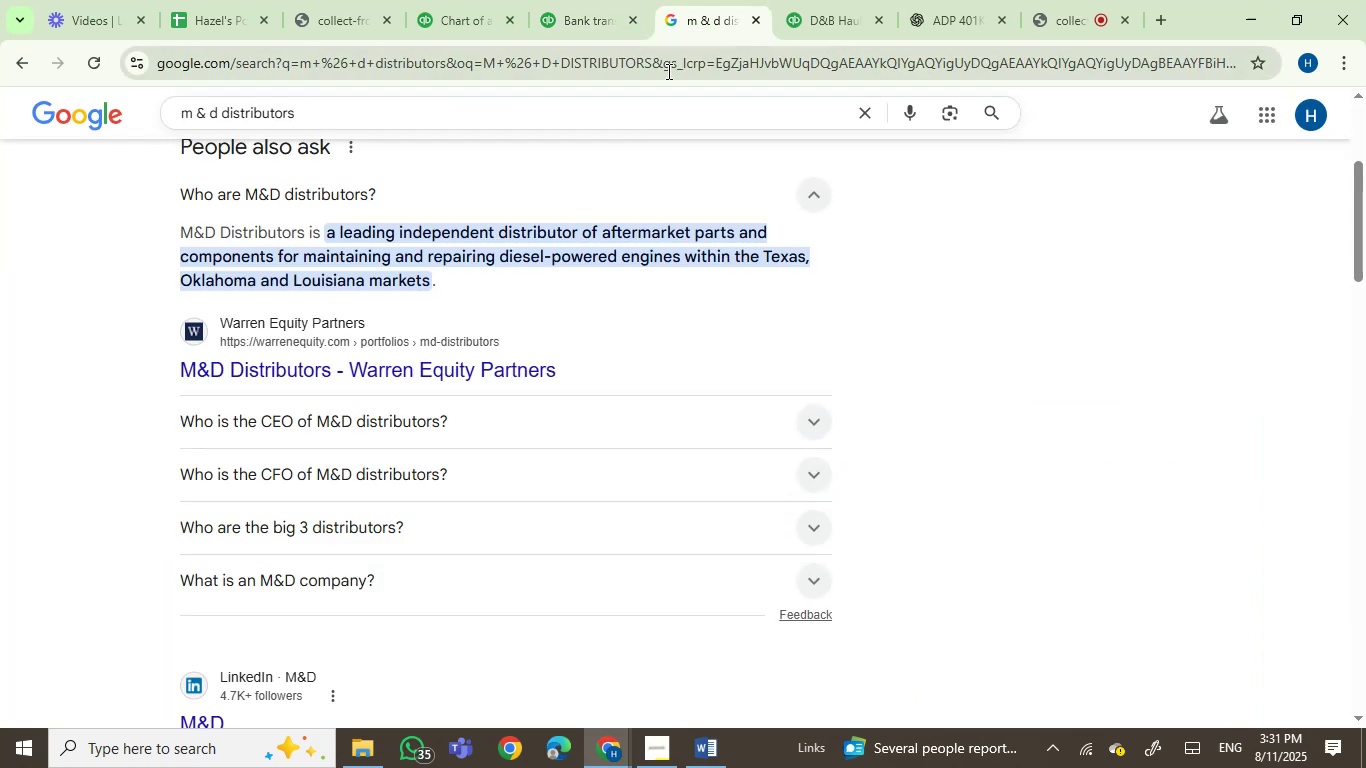 
double_click([667, 71])
 